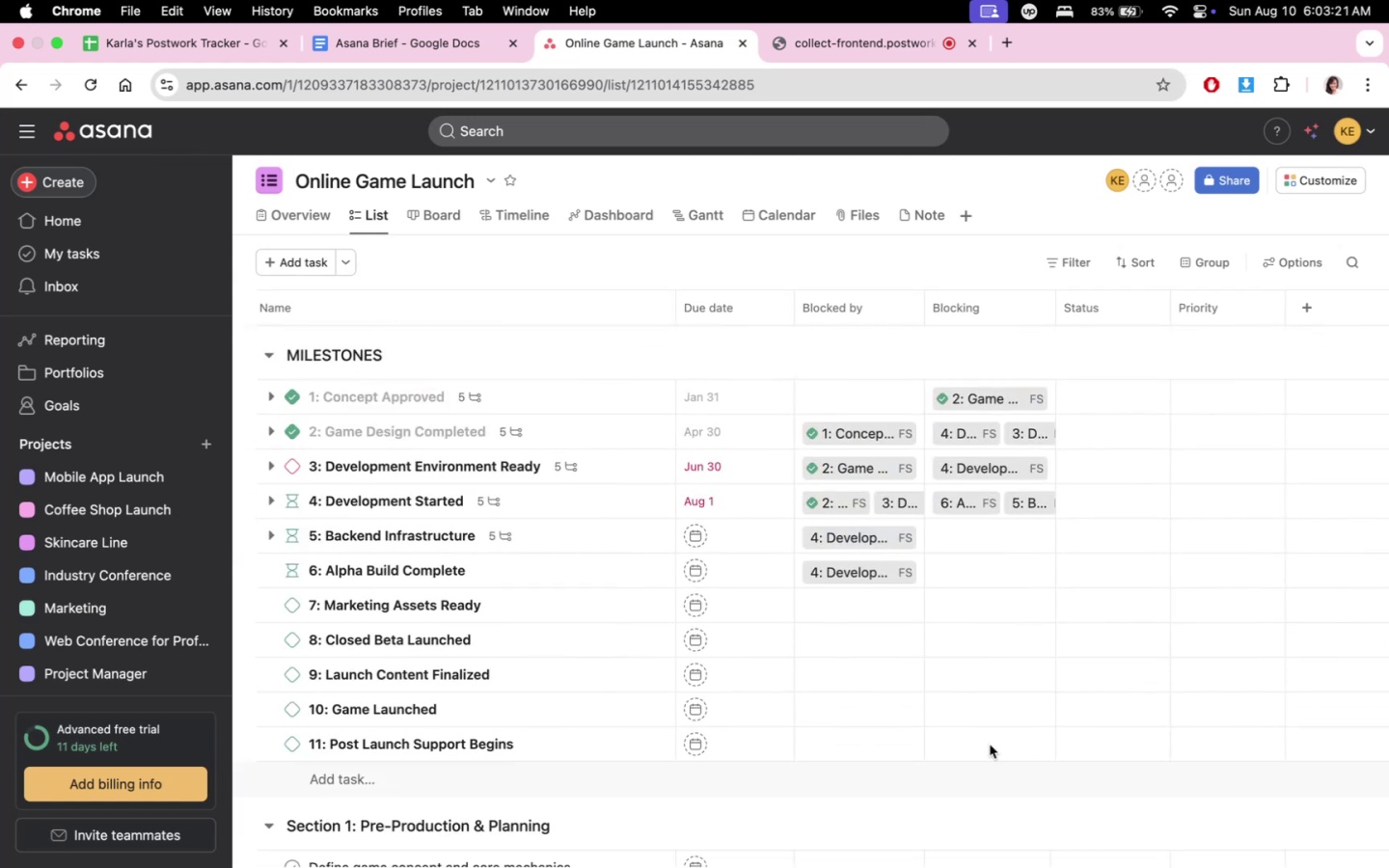 
scroll: coordinate [1021, 794], scroll_direction: down, amount: 39.0
 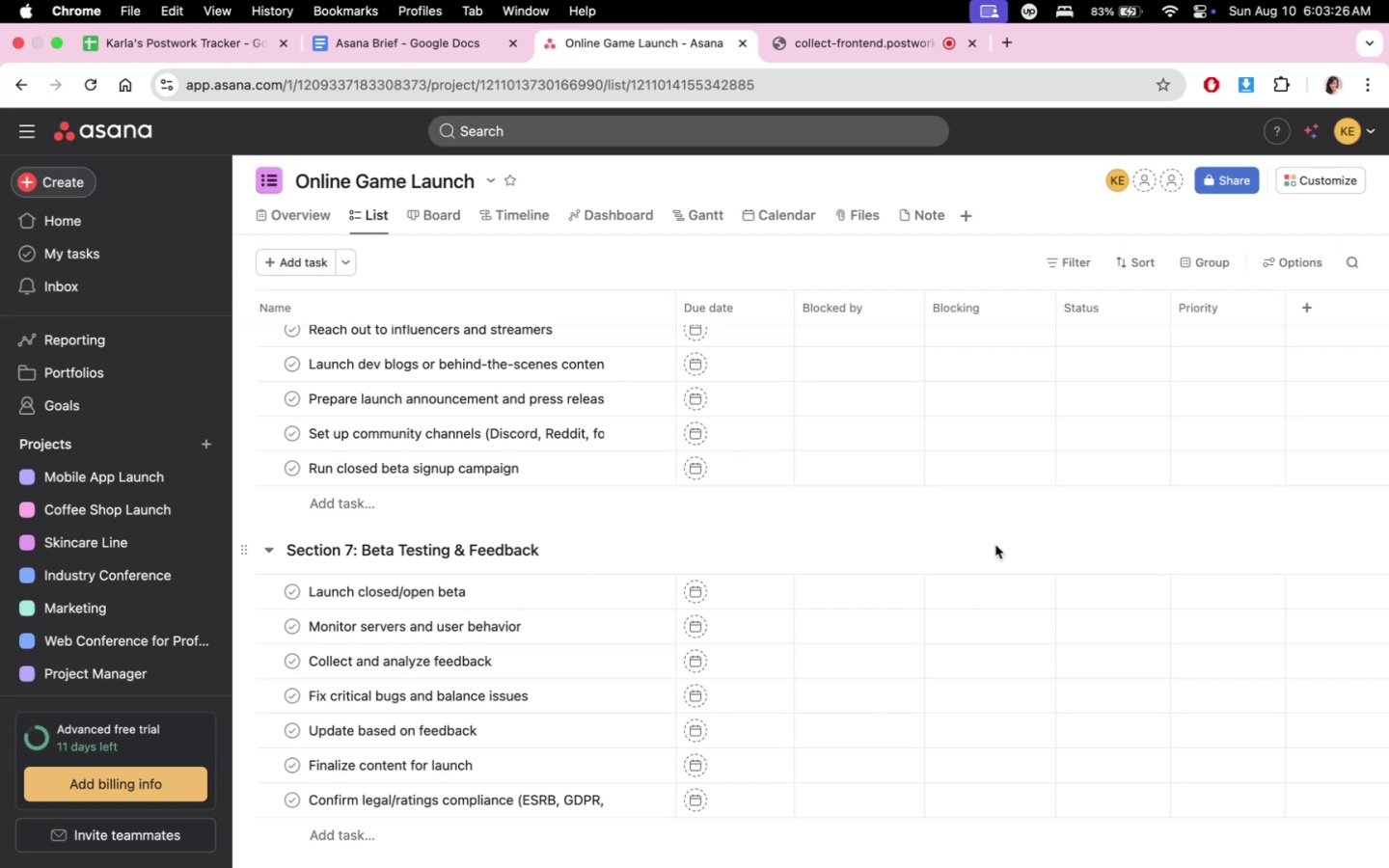 
wait(8.78)
 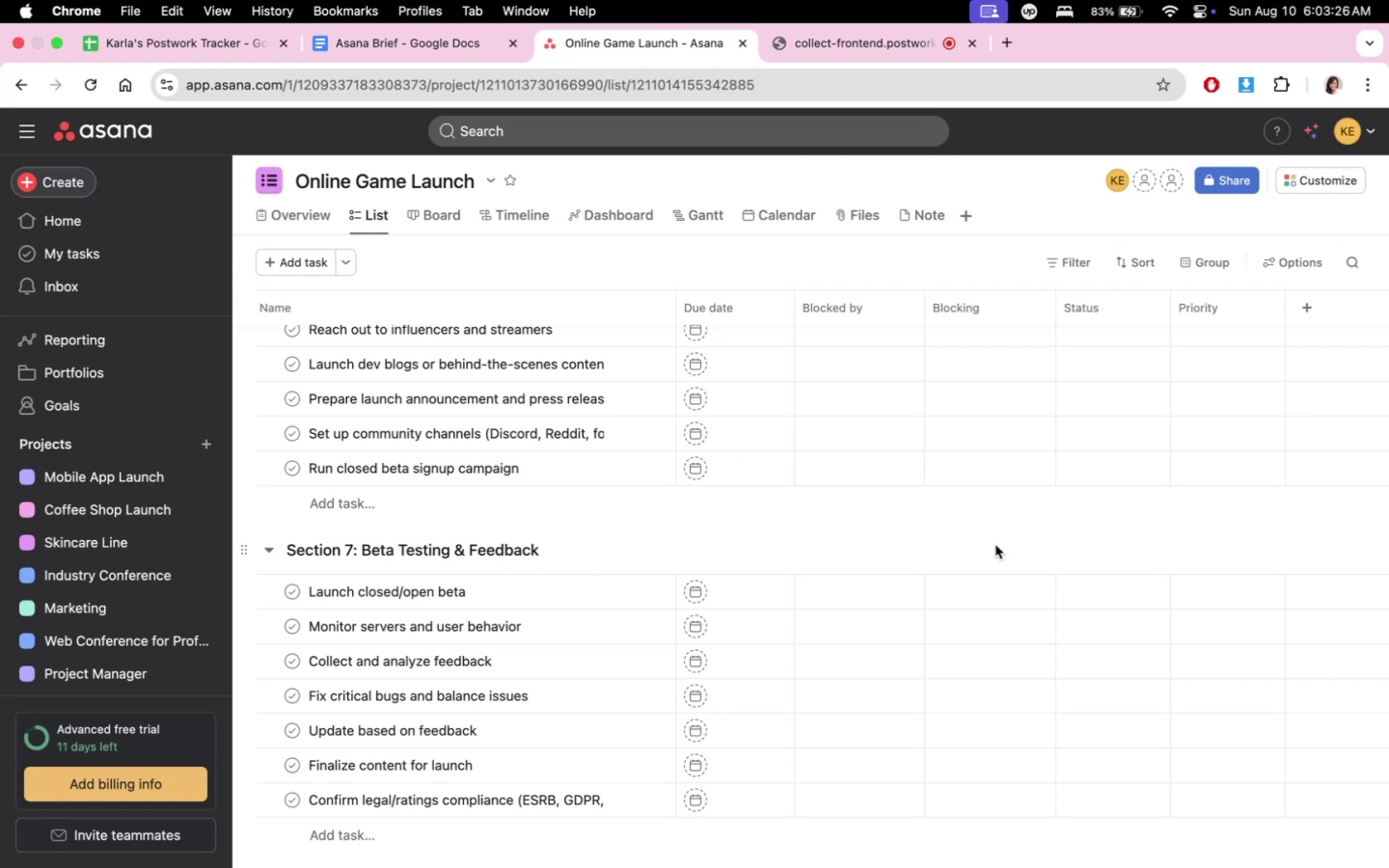 
scroll: coordinate [932, 507], scroll_direction: up, amount: 68.0
 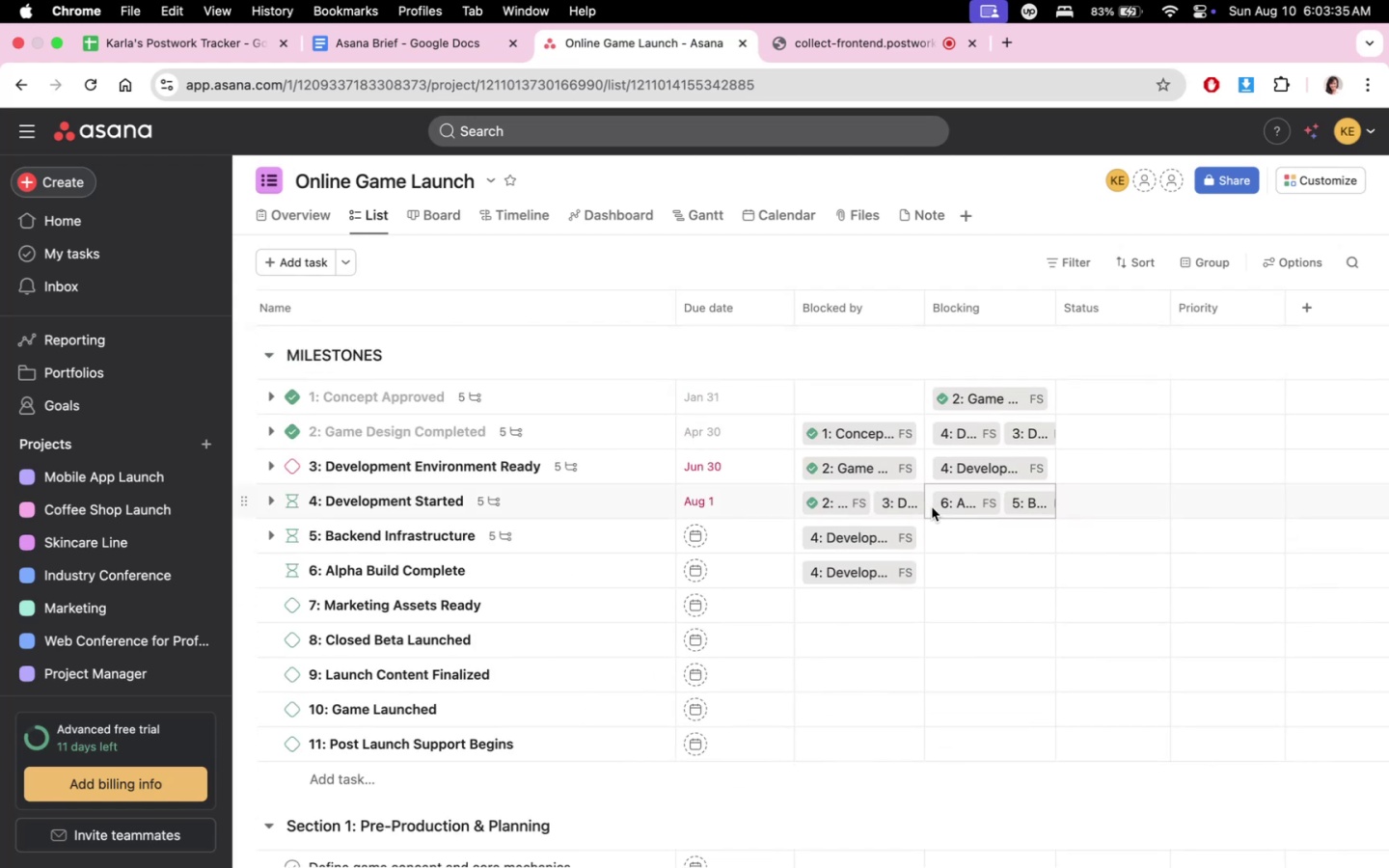 
scroll: coordinate [950, 541], scroll_direction: none, amount: 0.0
 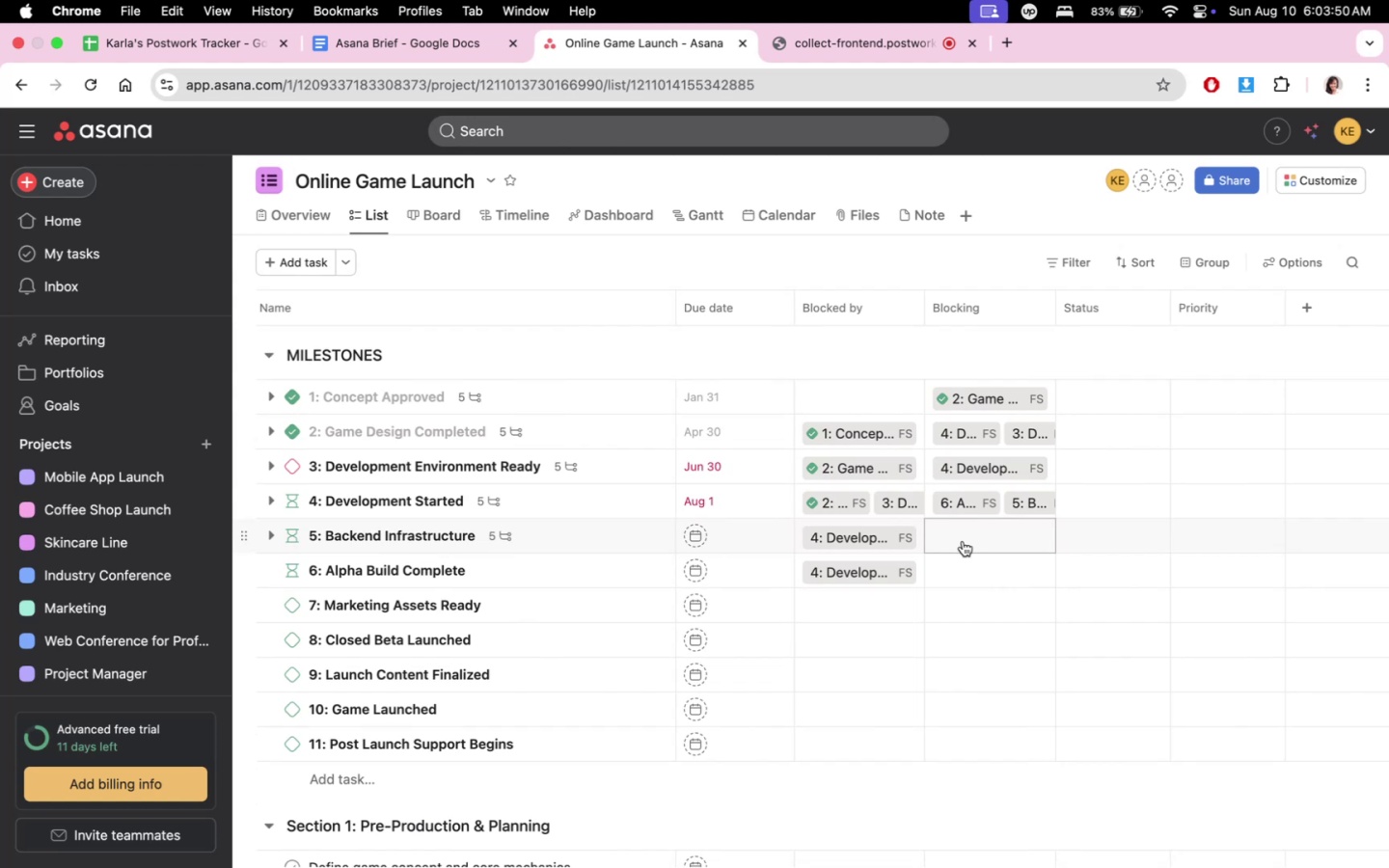 
wait(18.92)
 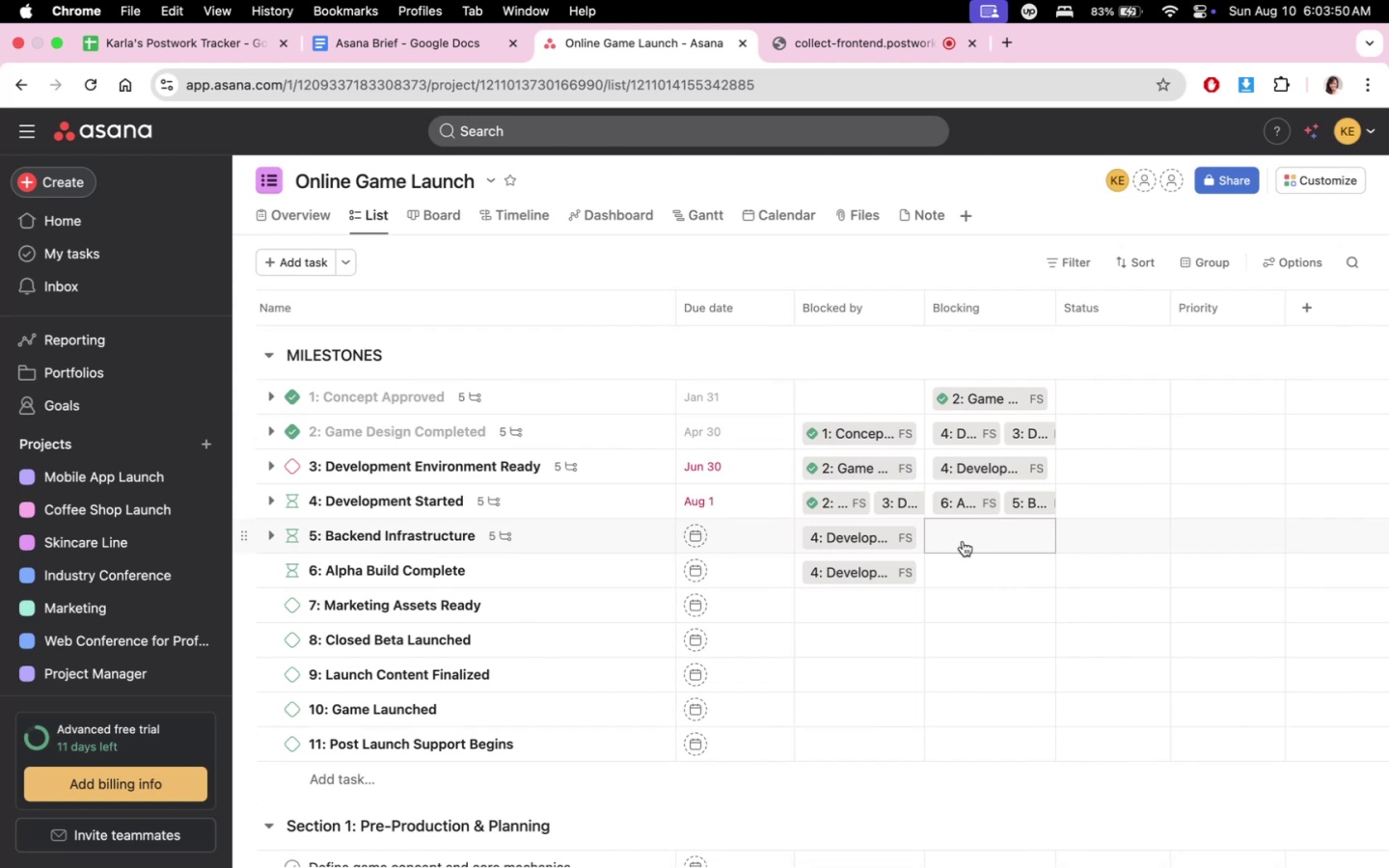 
left_click([801, 31])
 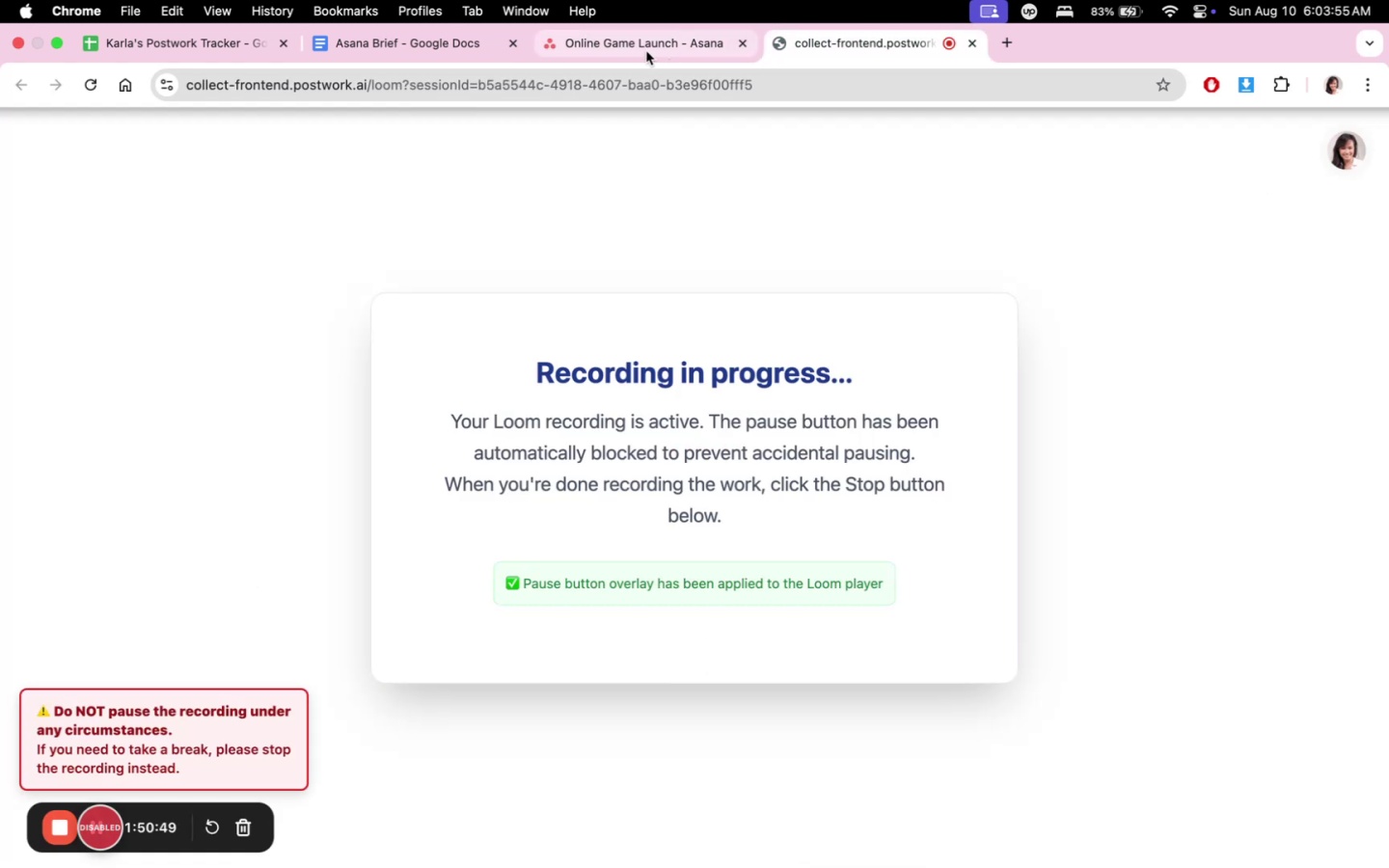 
left_click([646, 51])
 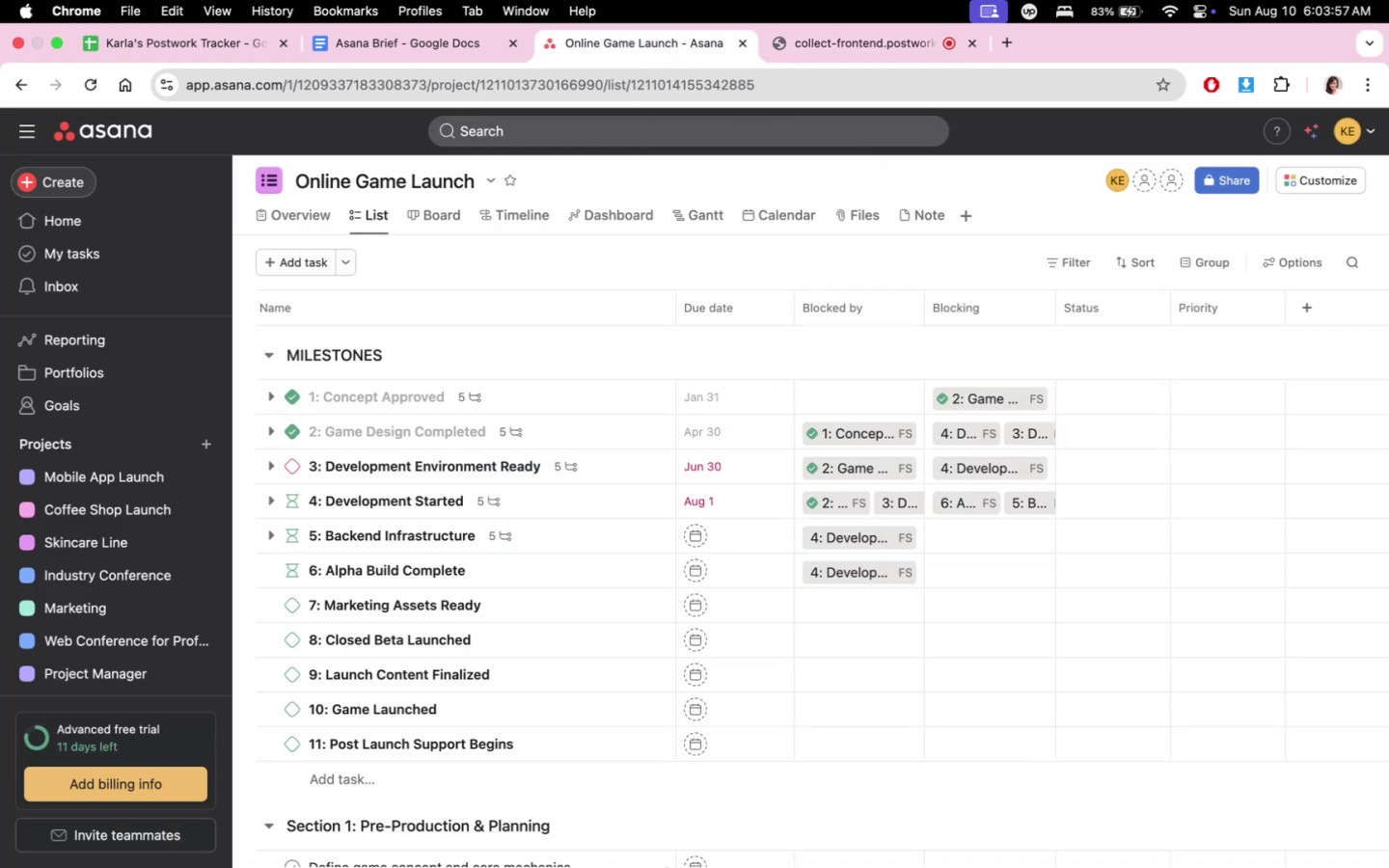 
mouse_move([693, 834])
 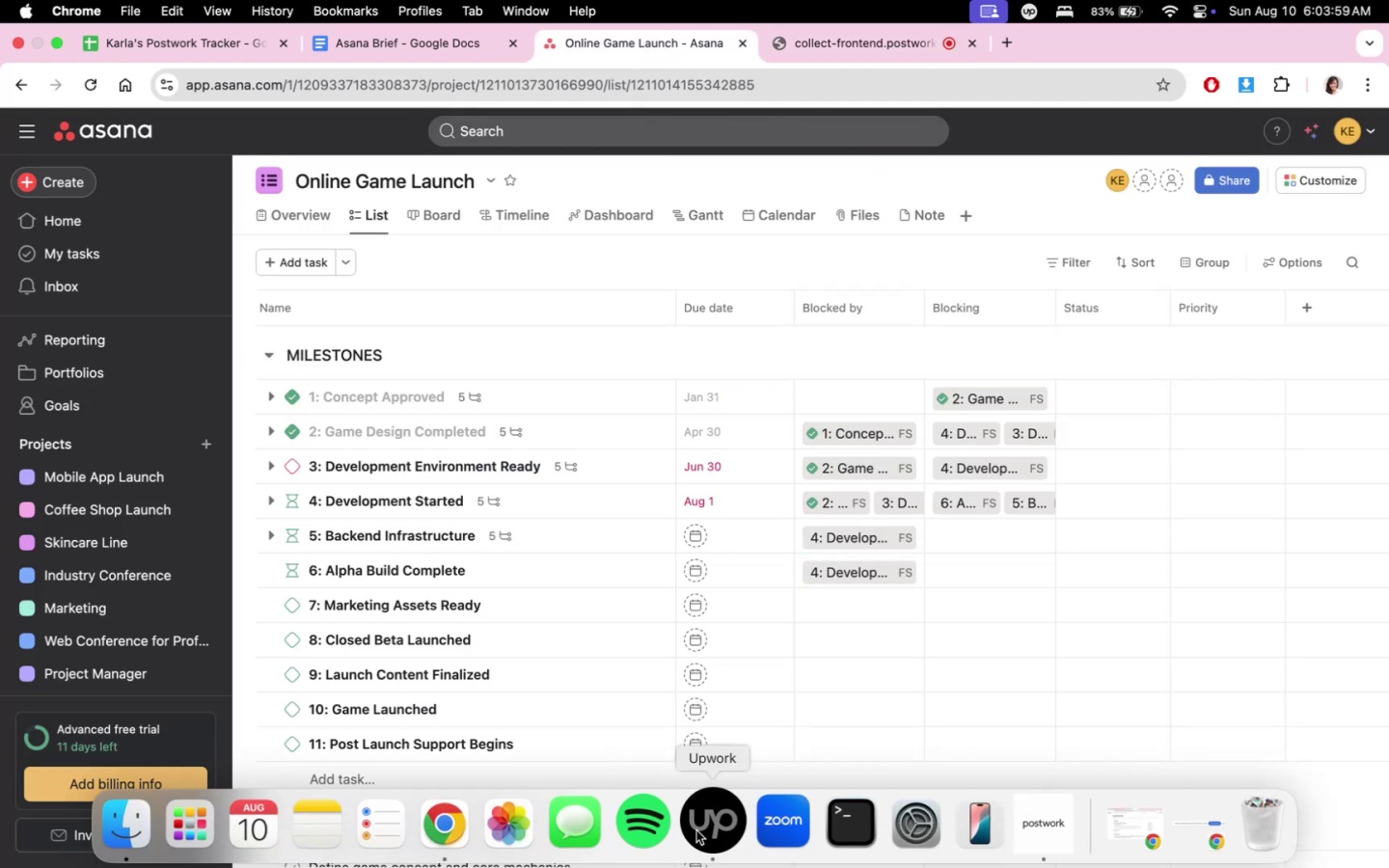 
left_click([696, 830])
 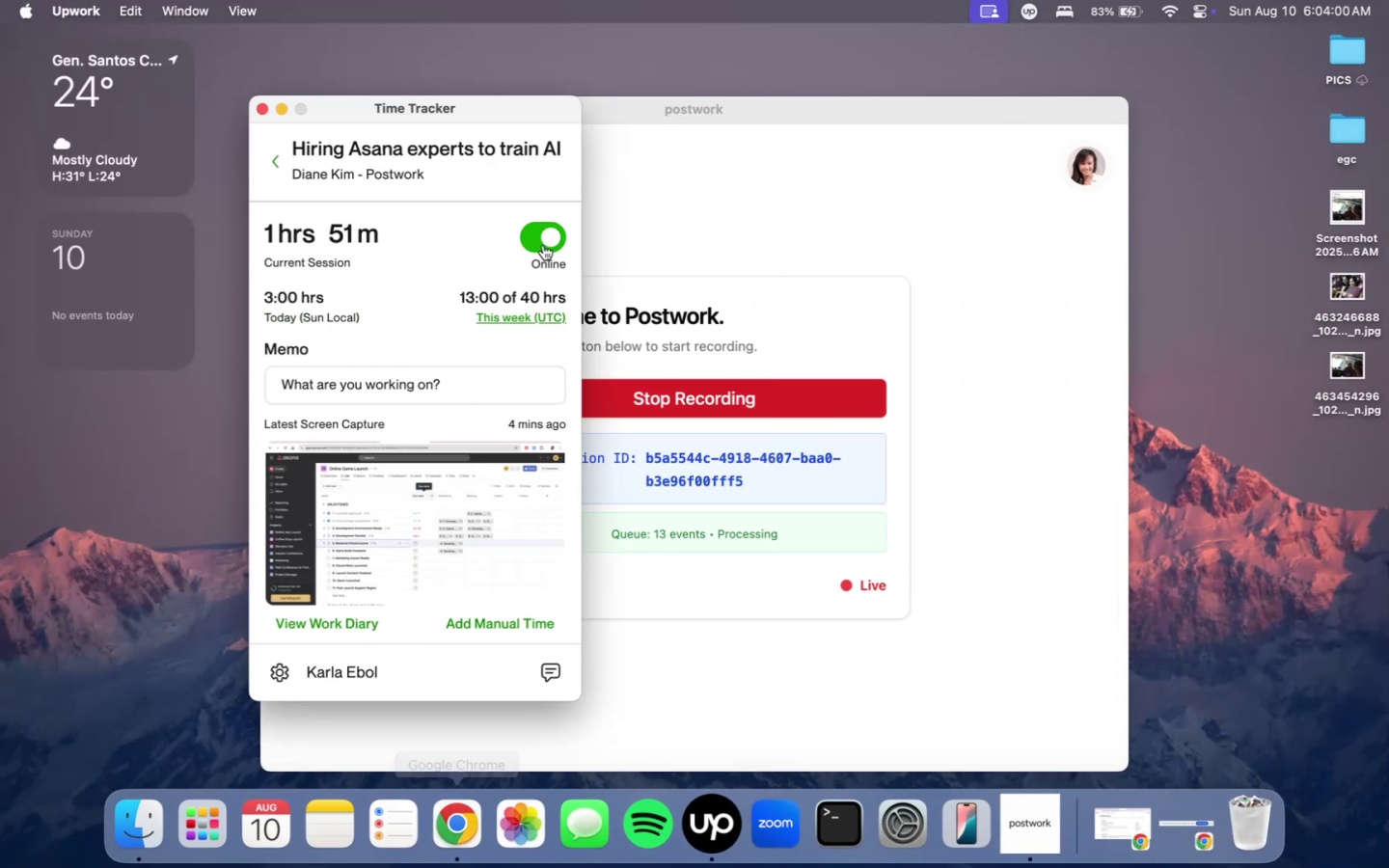 
left_click([534, 240])
 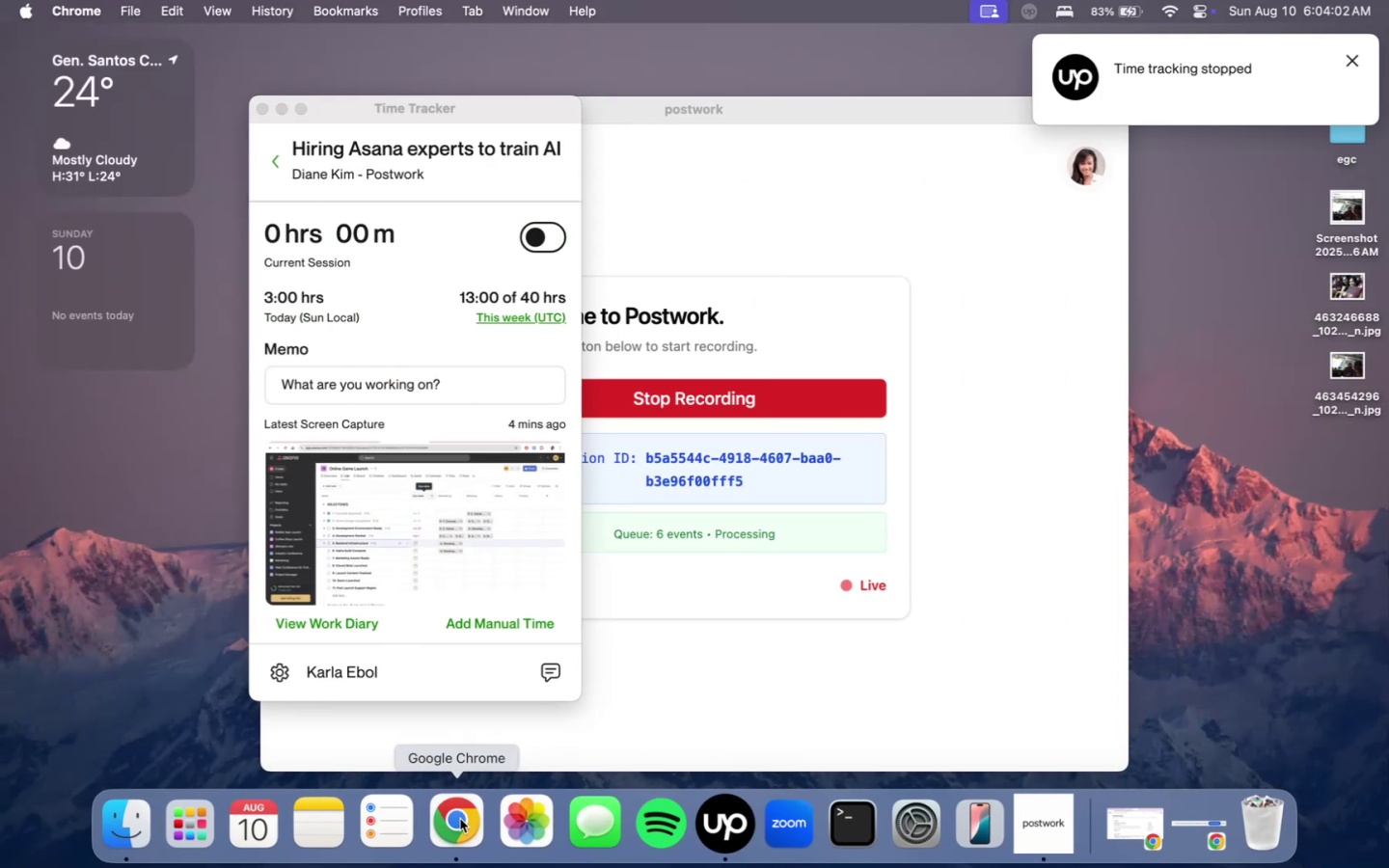 
double_click([460, 819])
 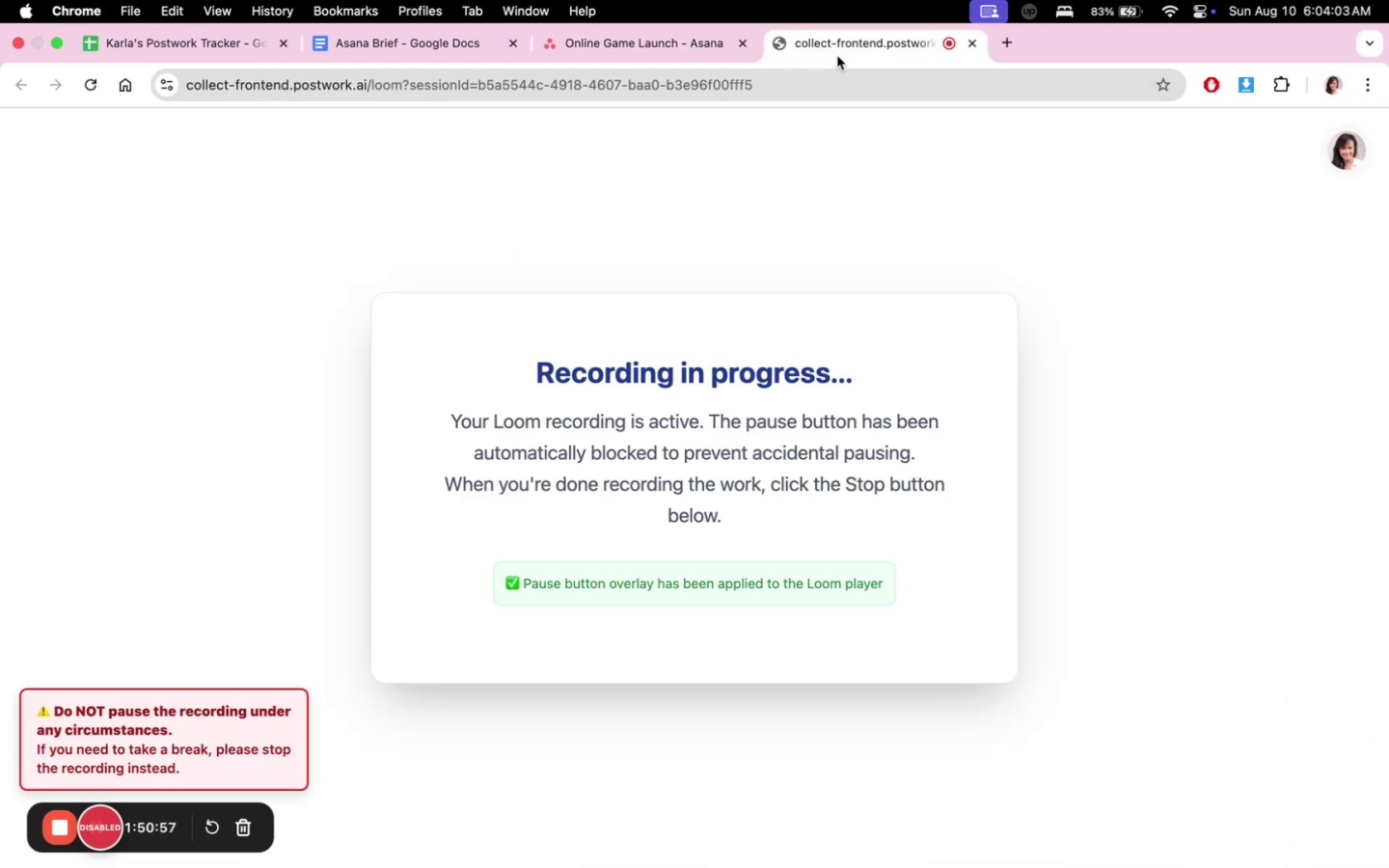 
double_click([673, 53])
 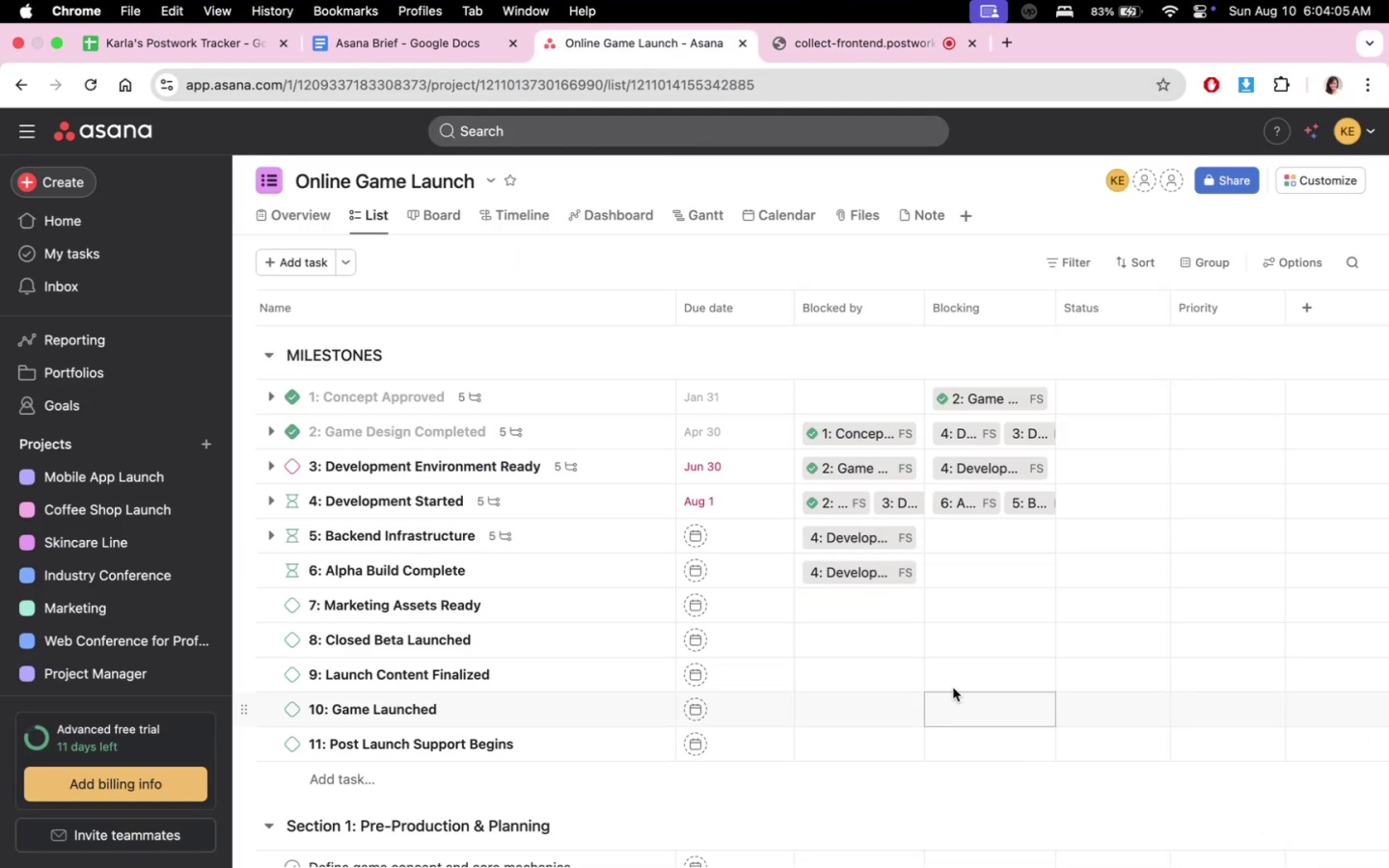 
scroll: coordinate [958, 745], scroll_direction: down, amount: 1.0
 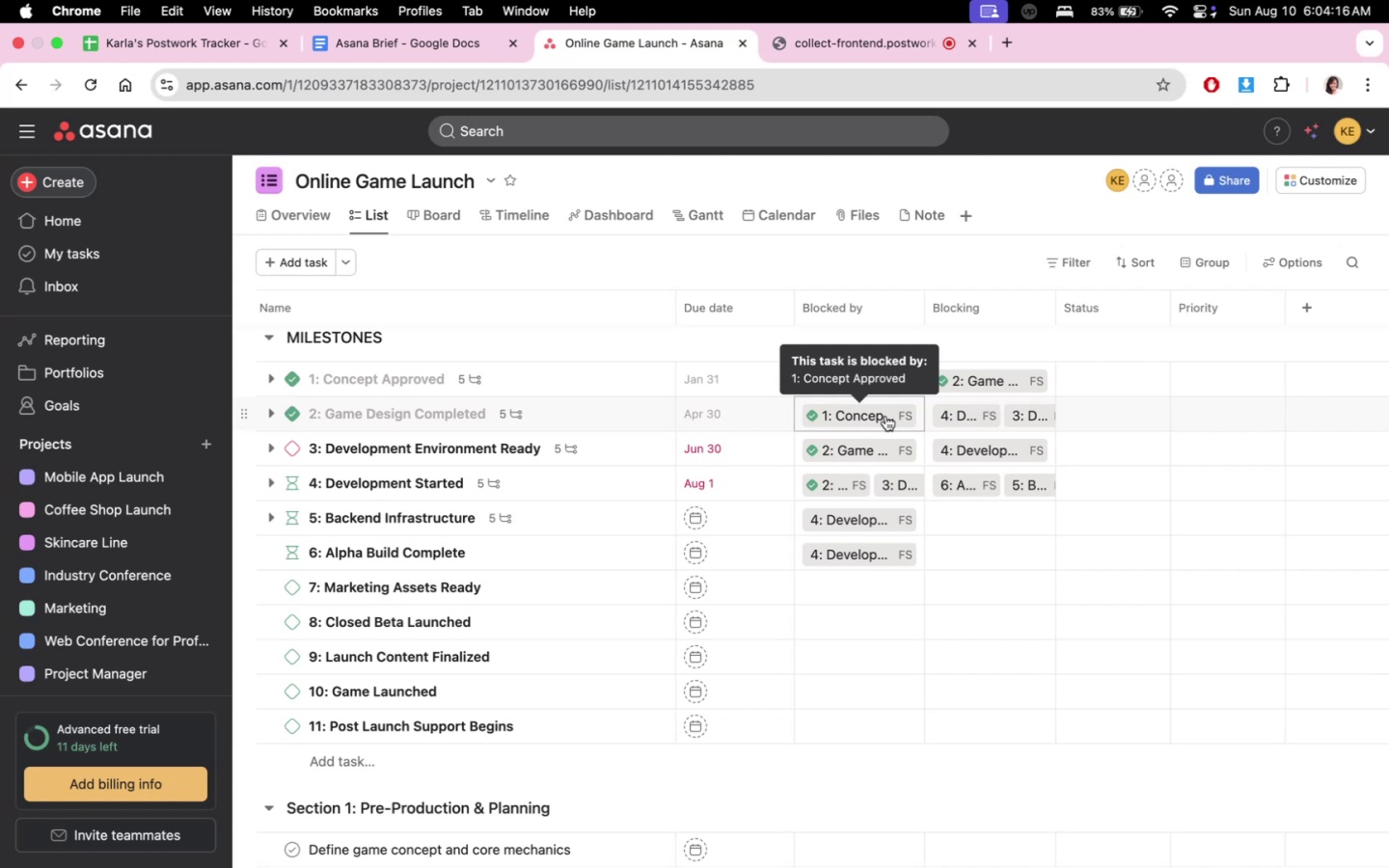 
wait(15.94)
 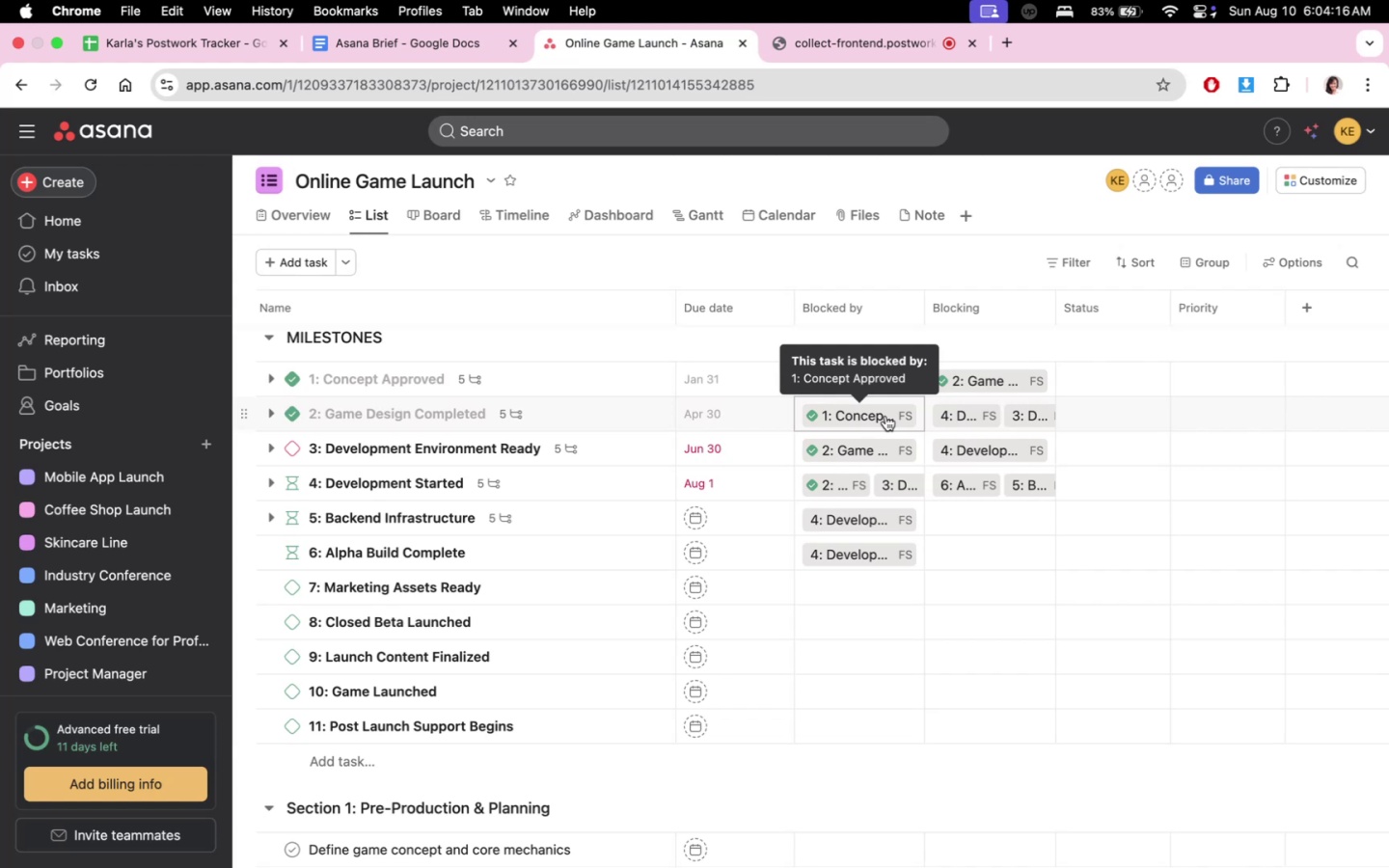 
mouse_move([754, 502])
 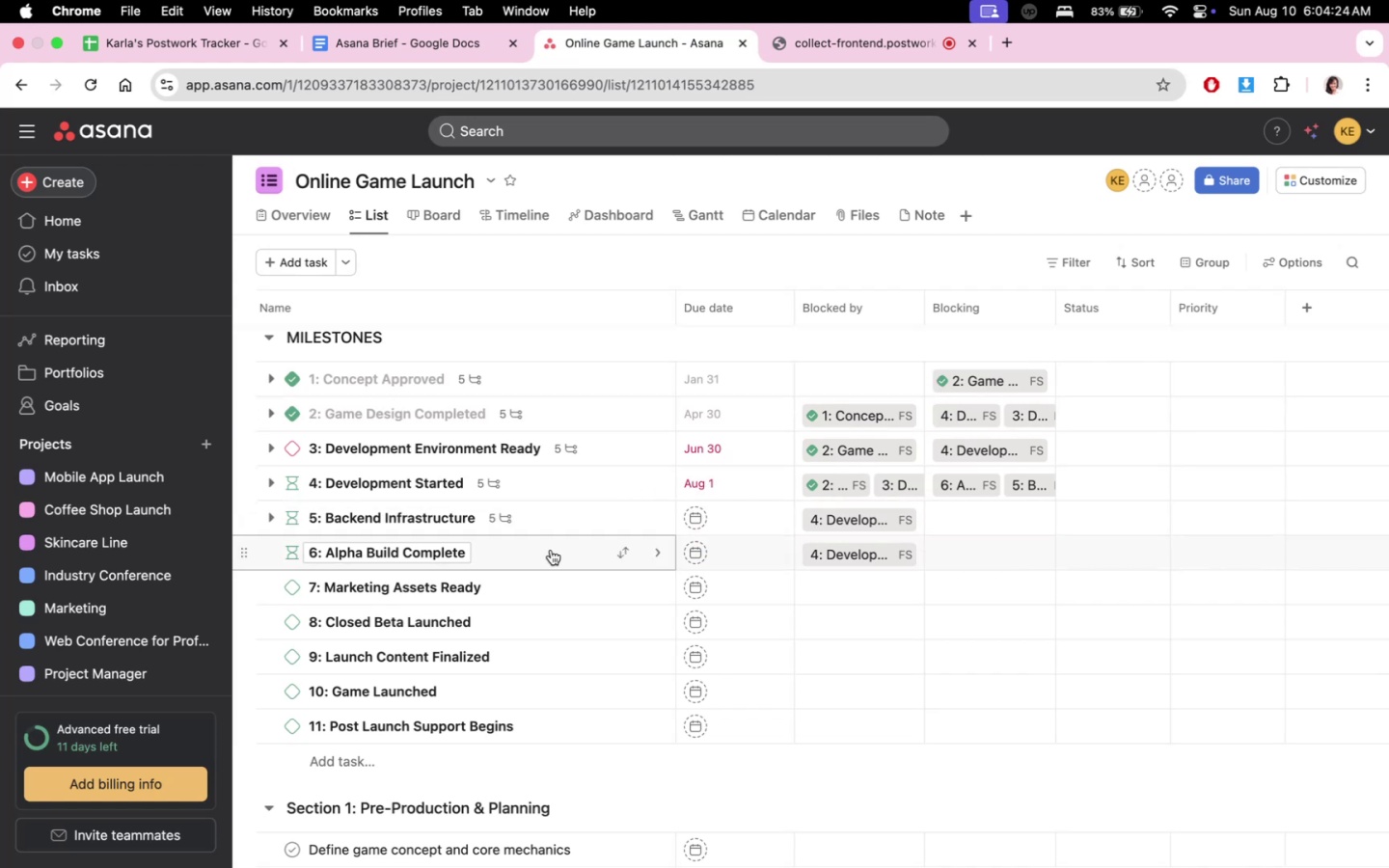 
left_click([551, 550])
 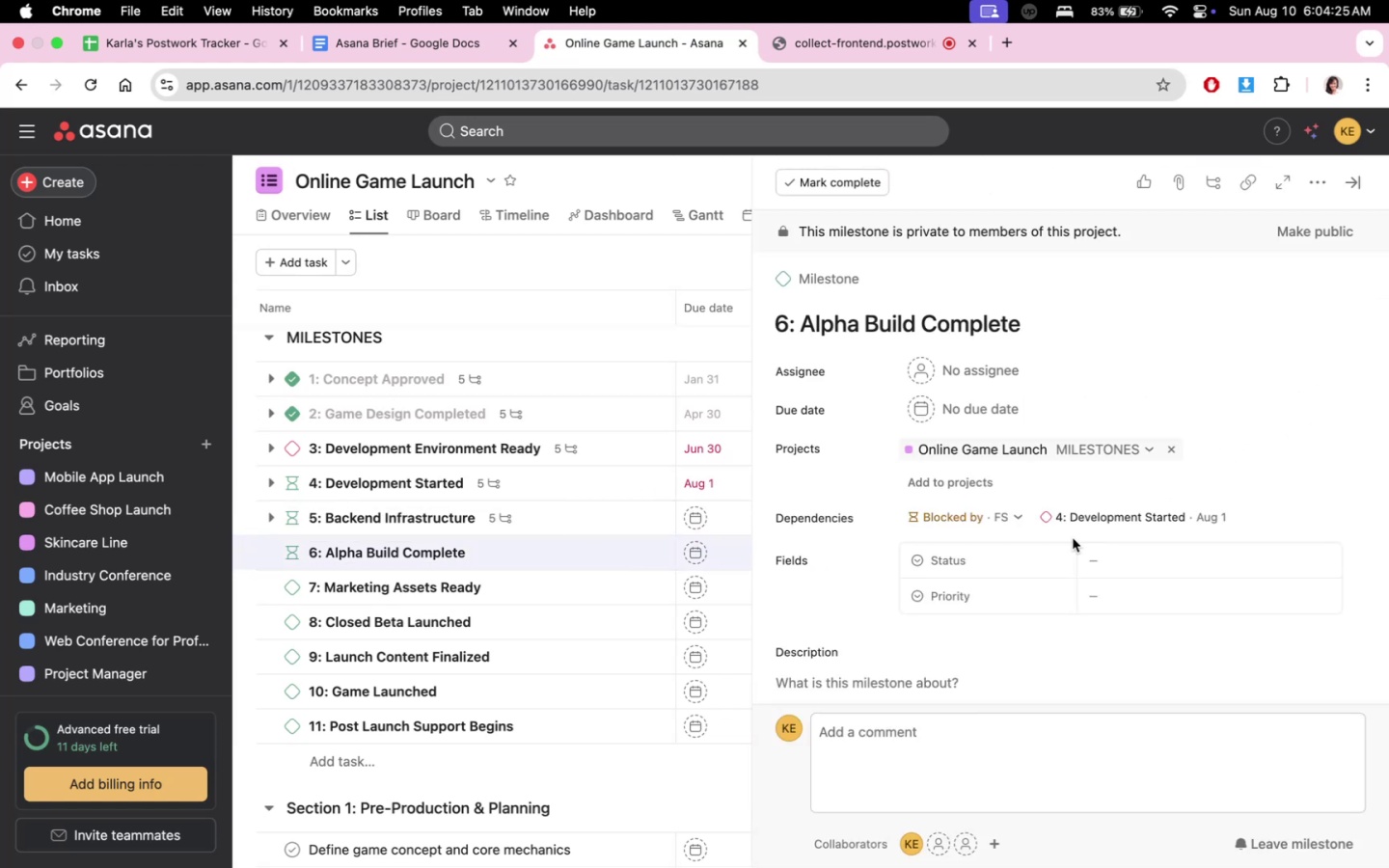 
scroll: coordinate [1015, 610], scroll_direction: down, amount: 7.0
 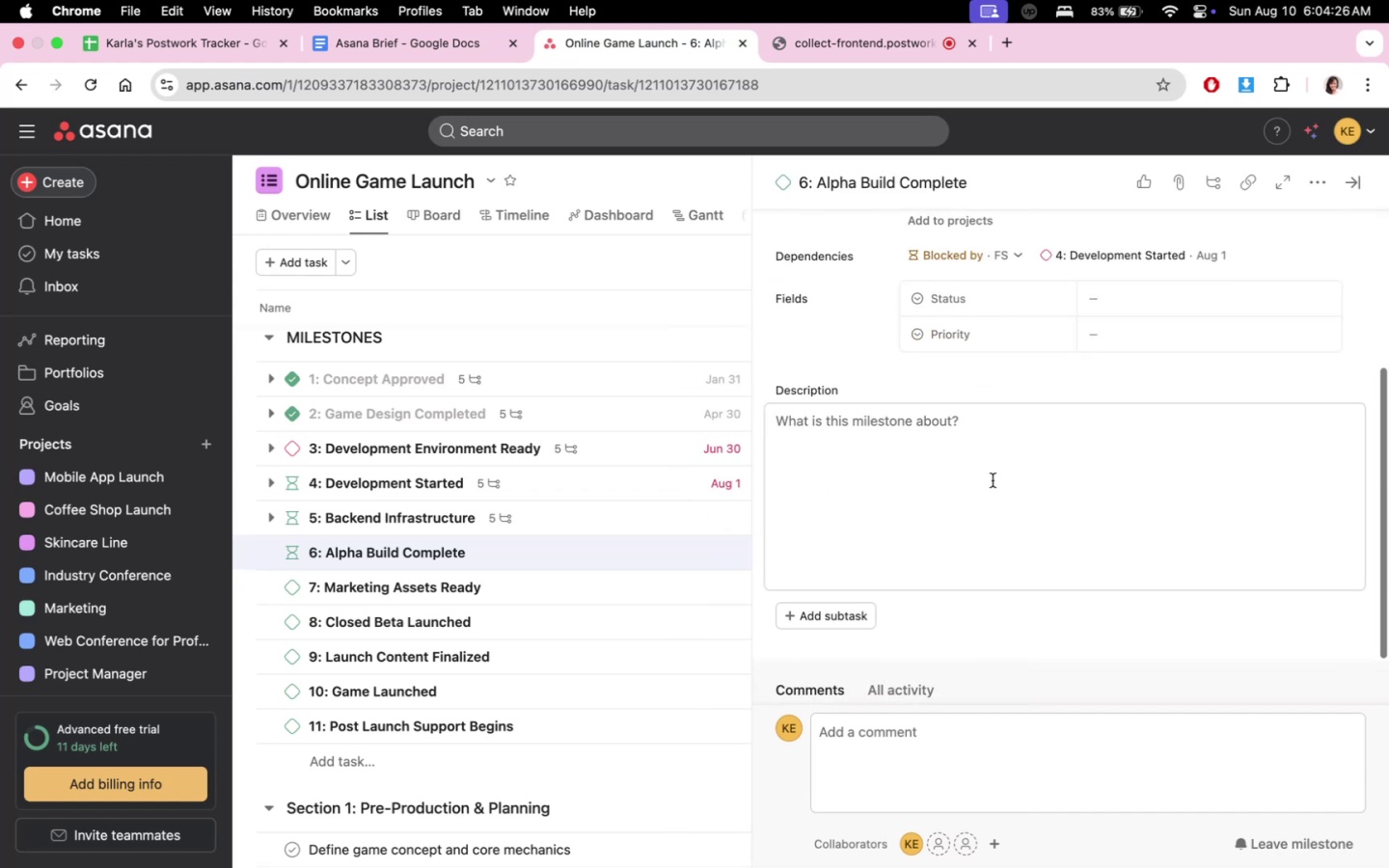 
left_click([993, 445])
 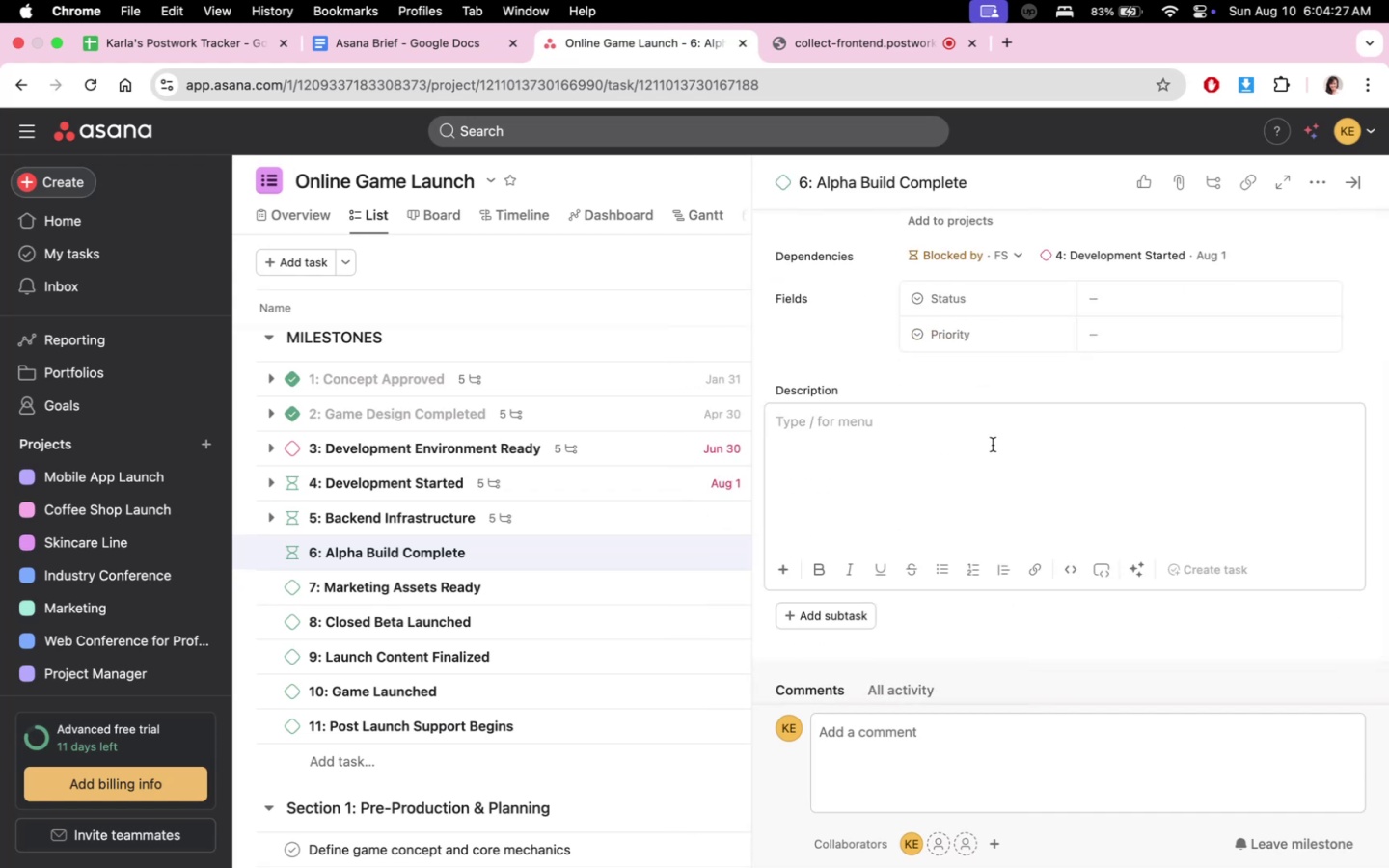 
type(INE)
key(Backspace)
type(TERNAL PAL)
key(Backspace)
type(LA)
key(Backspace)
key(Backspace)
type(LA)
key(Backspace)
key(Backspace)
key(Backspace)
type(LAYABLE VERSION)
 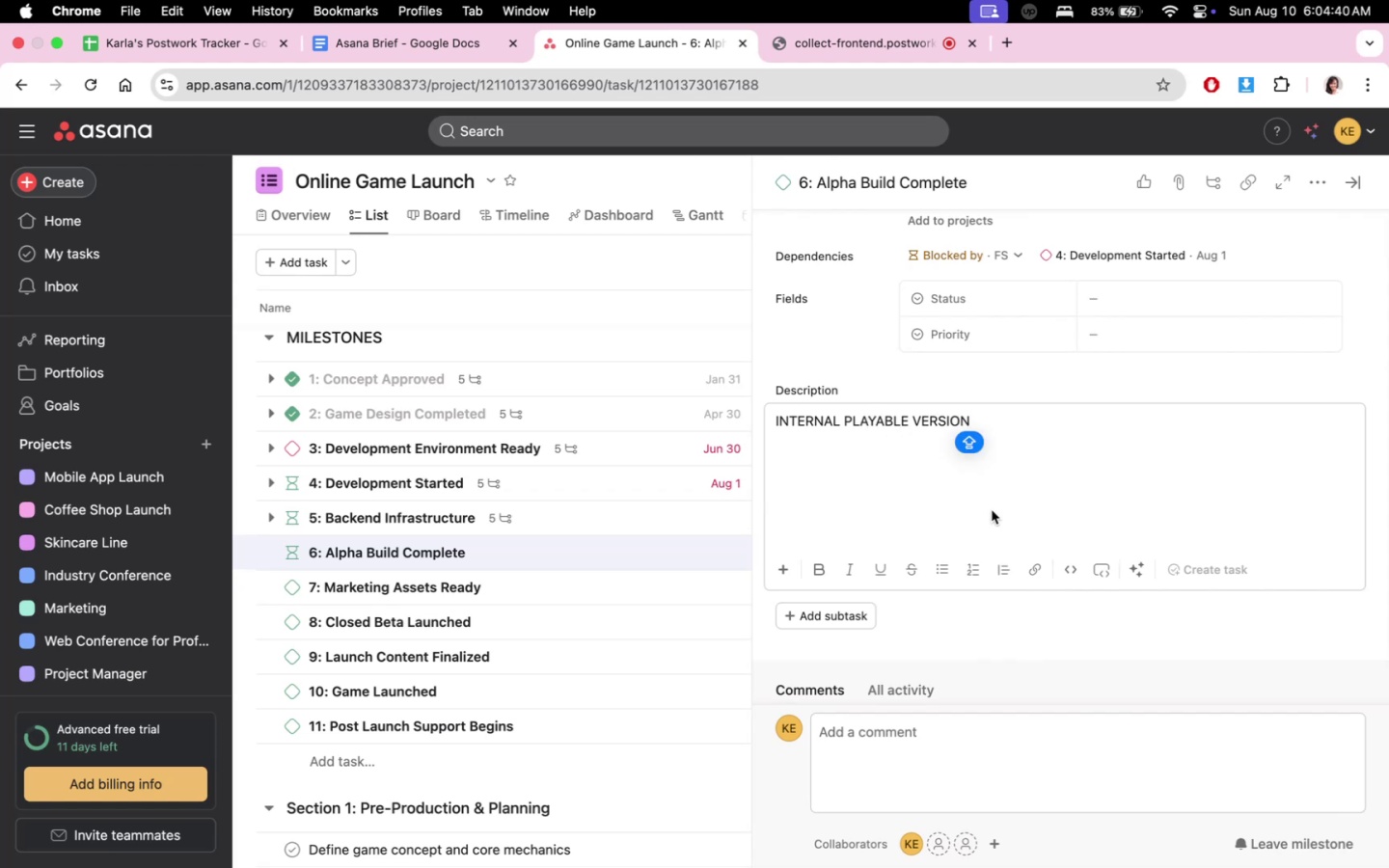 
left_click([847, 621])
 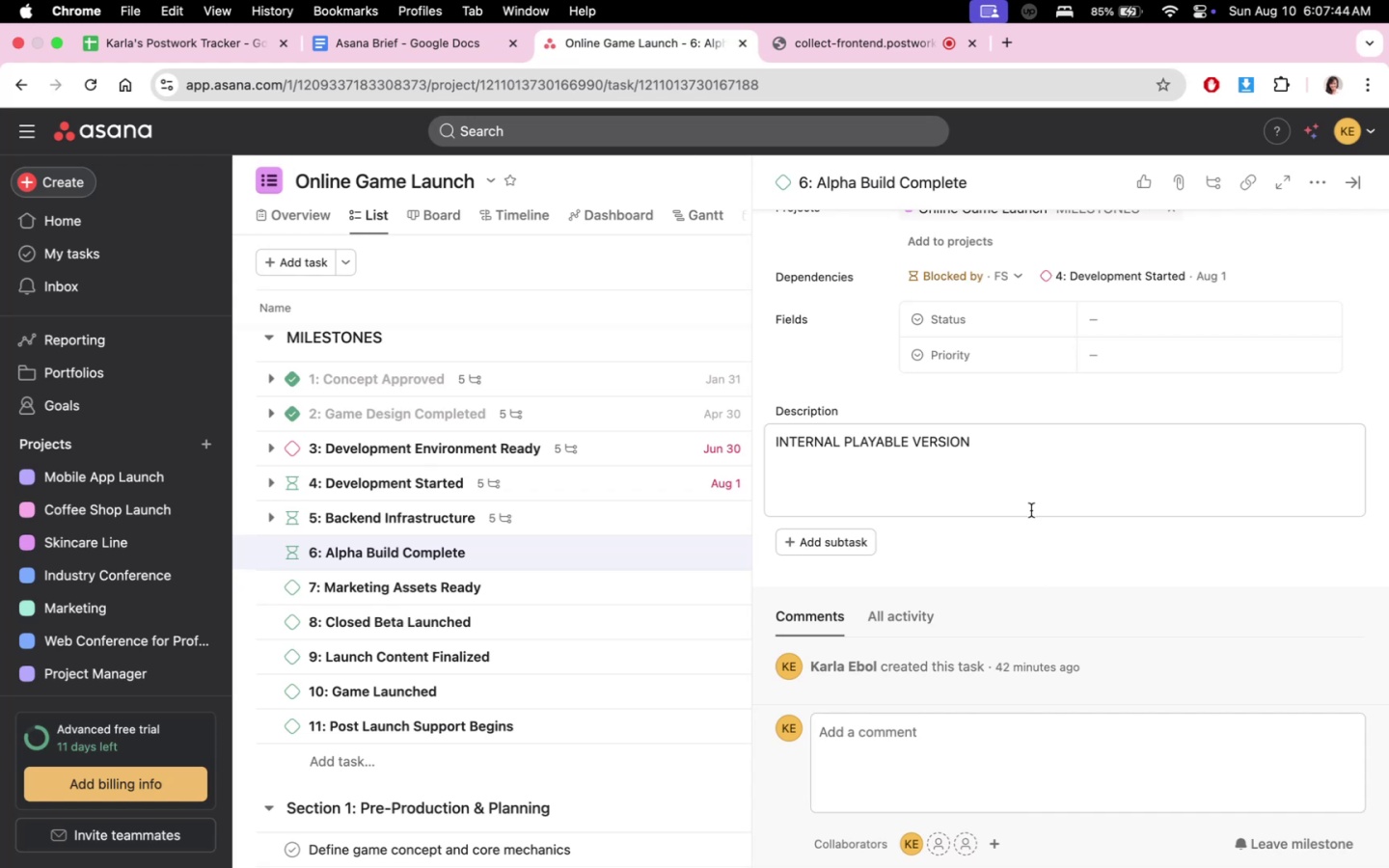 
wait(188.31)
 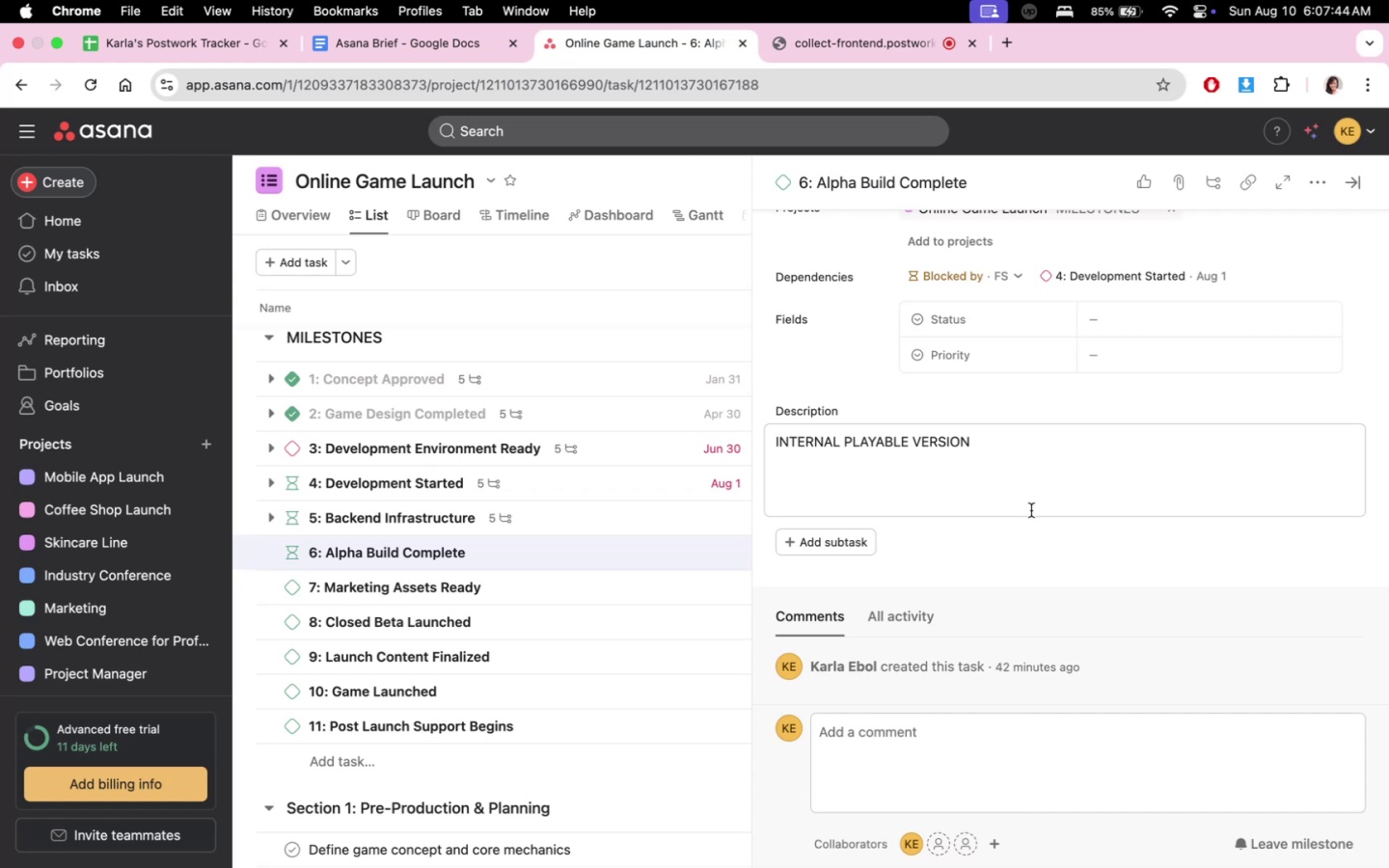 
left_click([807, 537])
 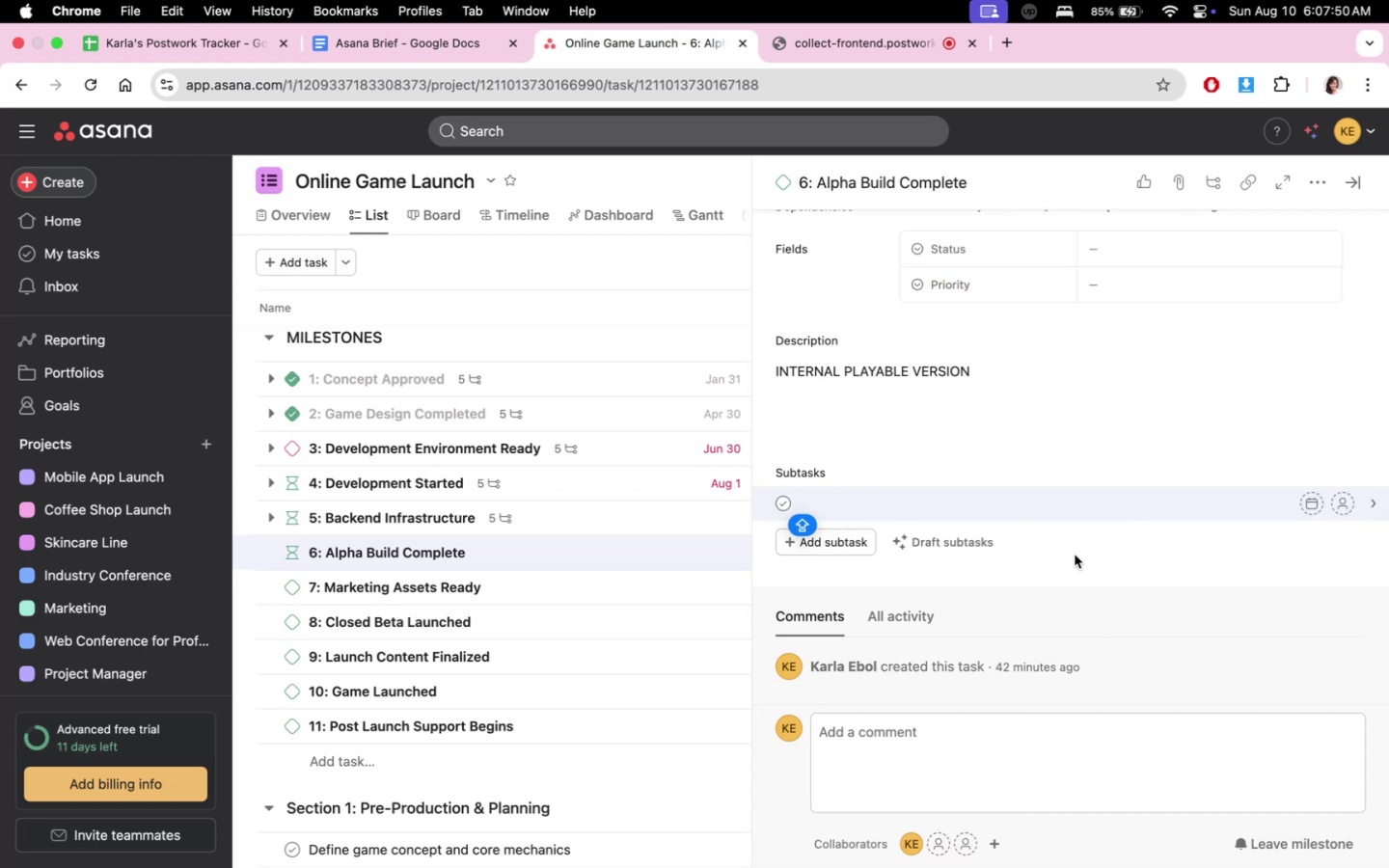 
type(Playabl)
key(Backspace)
key(Backspace)
key(Backspace)
key(Backspace)
key(Backspace)
key(Backspace)
type(LAYABKLE )
key(Backspace)
key(Backspace)
key(Backspace)
key(Backspace)
type(LE LEVELS OR SANDBOZ)
key(Backspace)
type(X)
 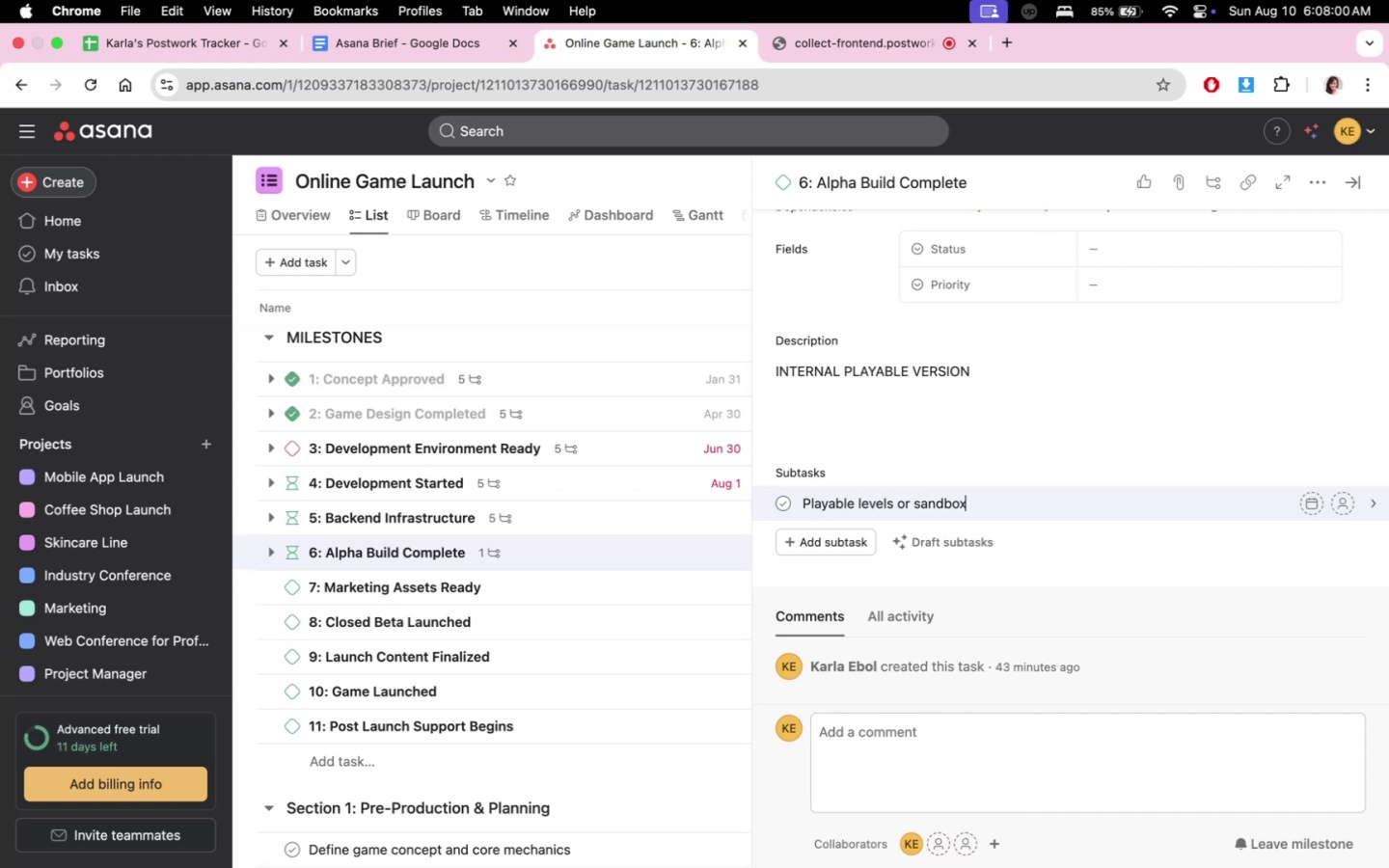 
key(Enter)
 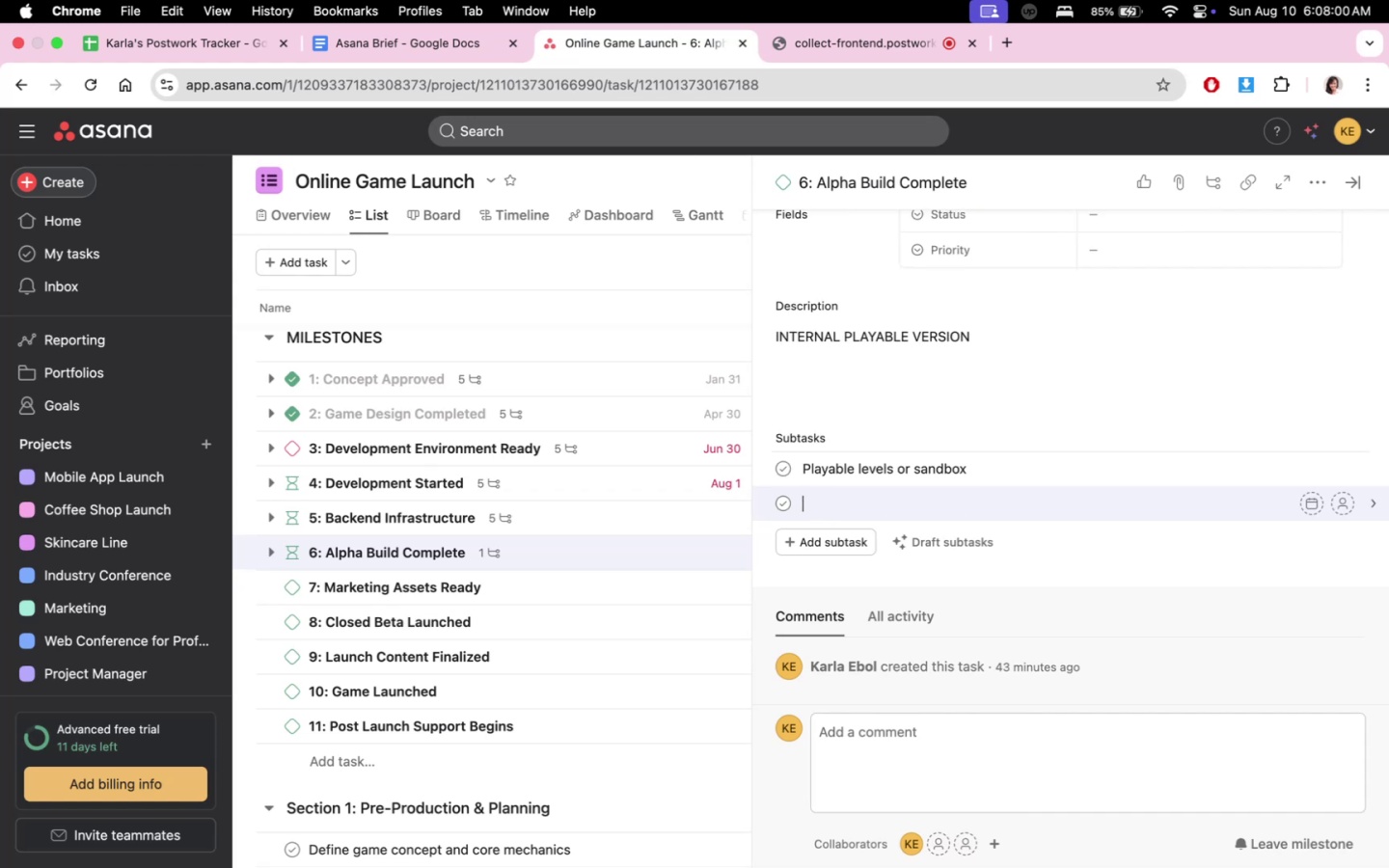 
type(Core me)
 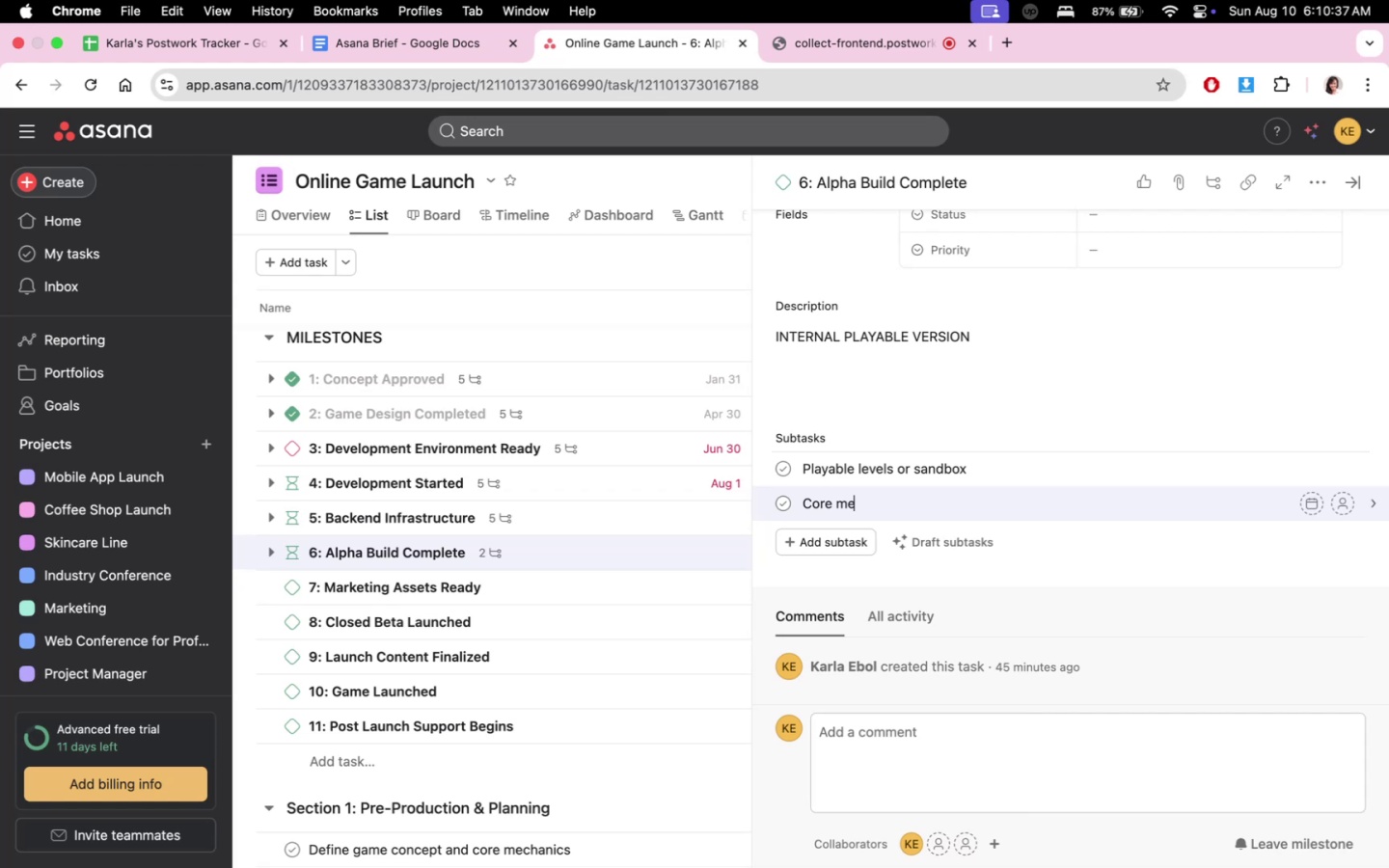 
wait(159.48)
 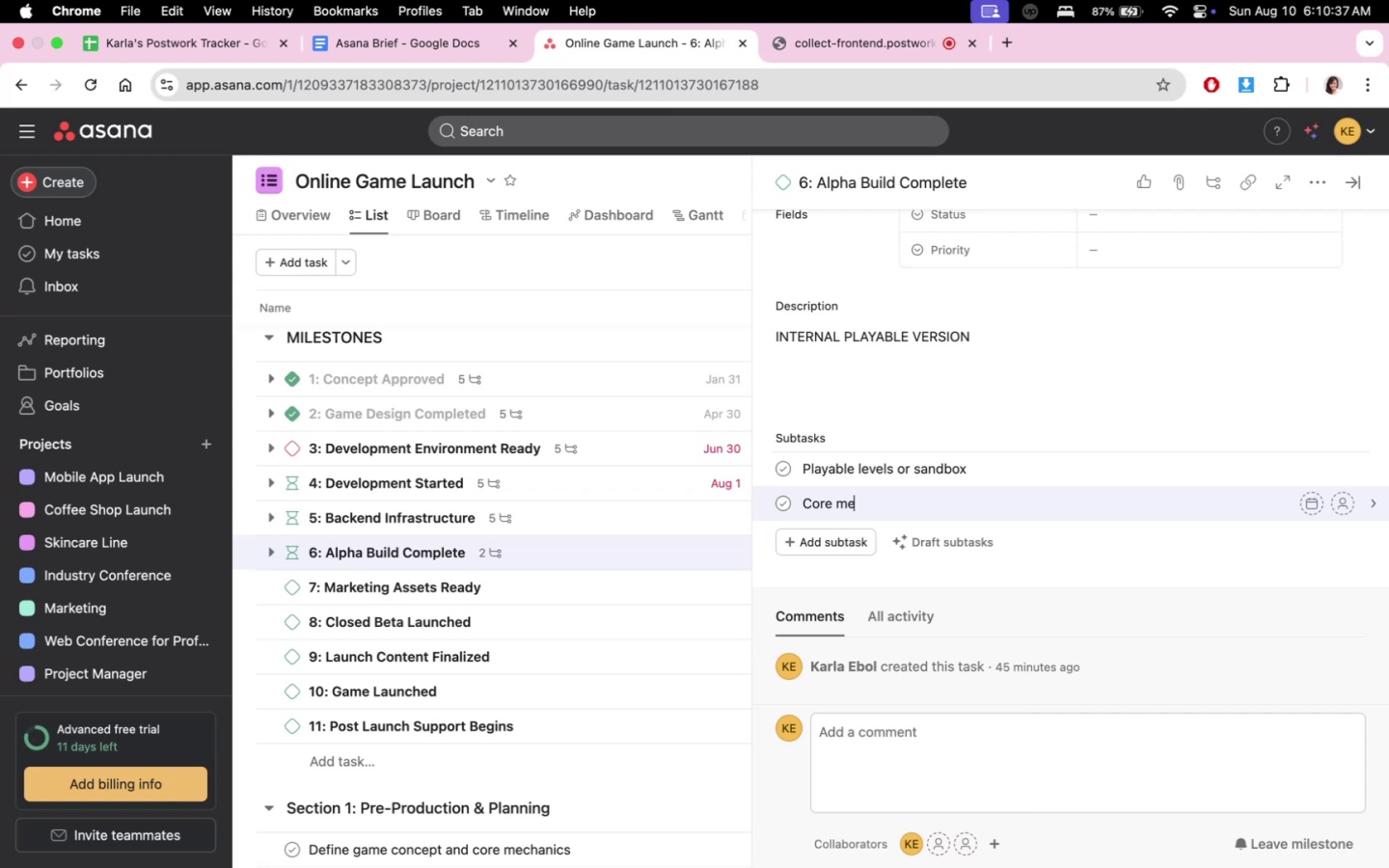 
left_click([808, 34])
 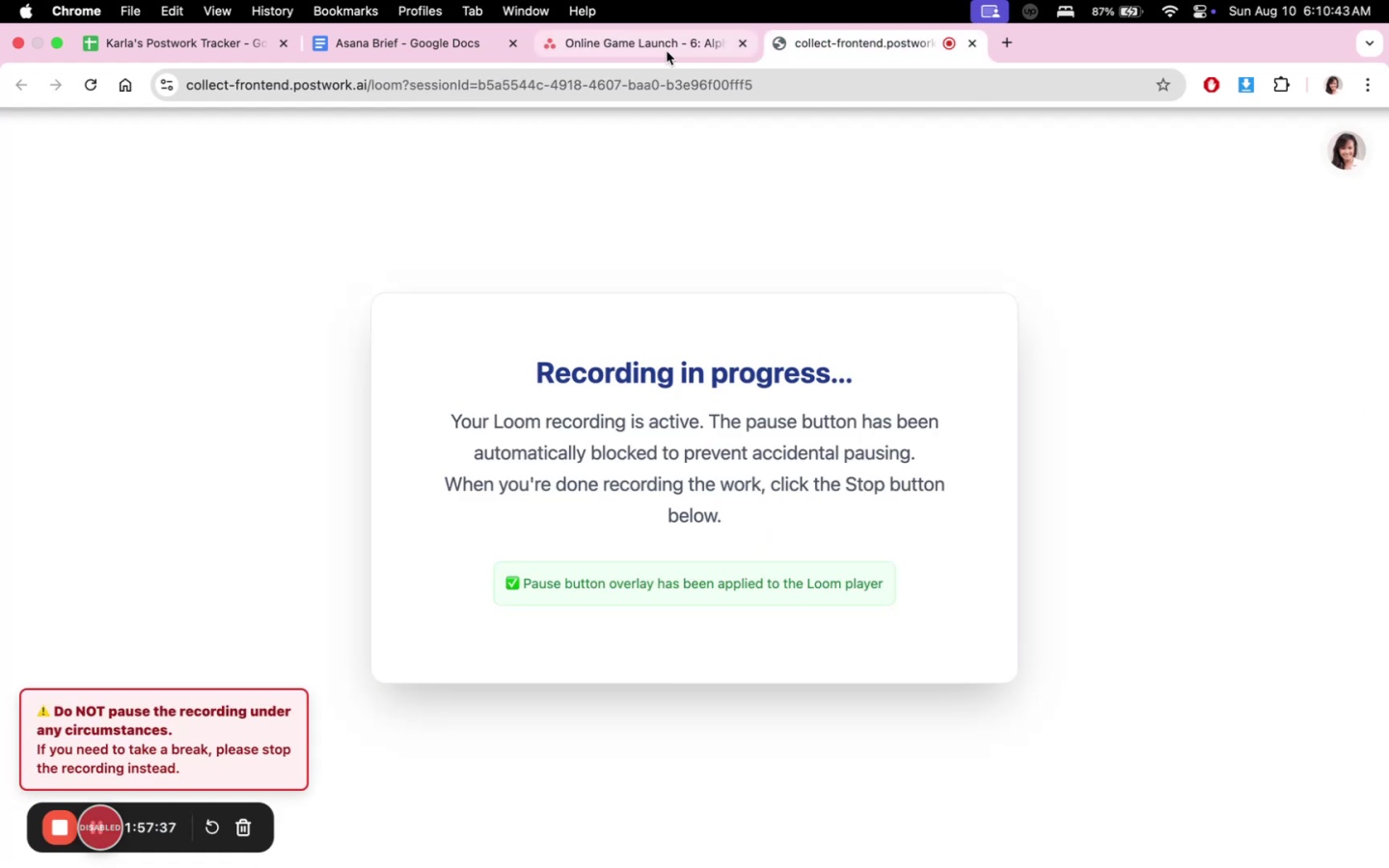 
left_click([667, 51])
 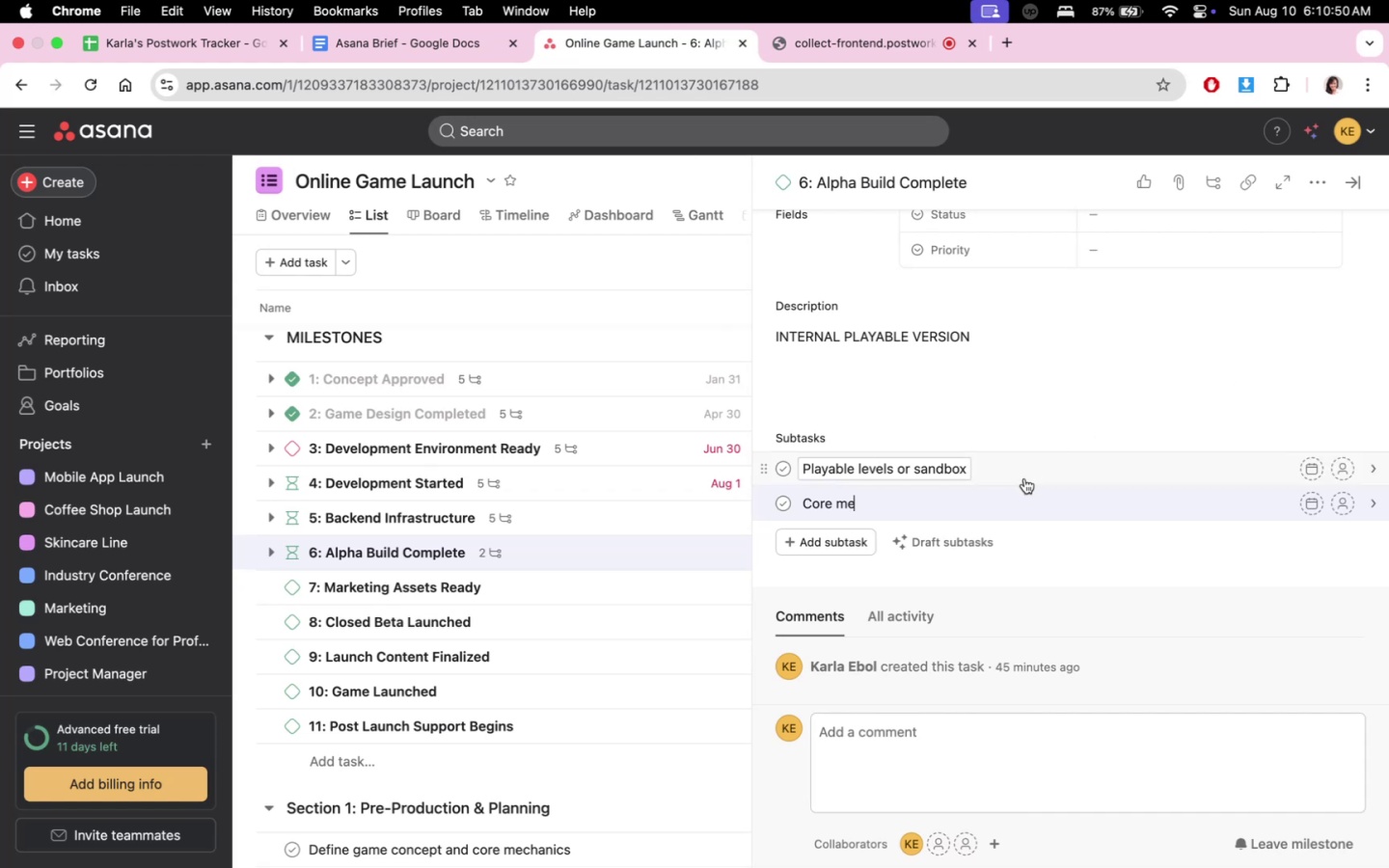 
wait(12.1)
 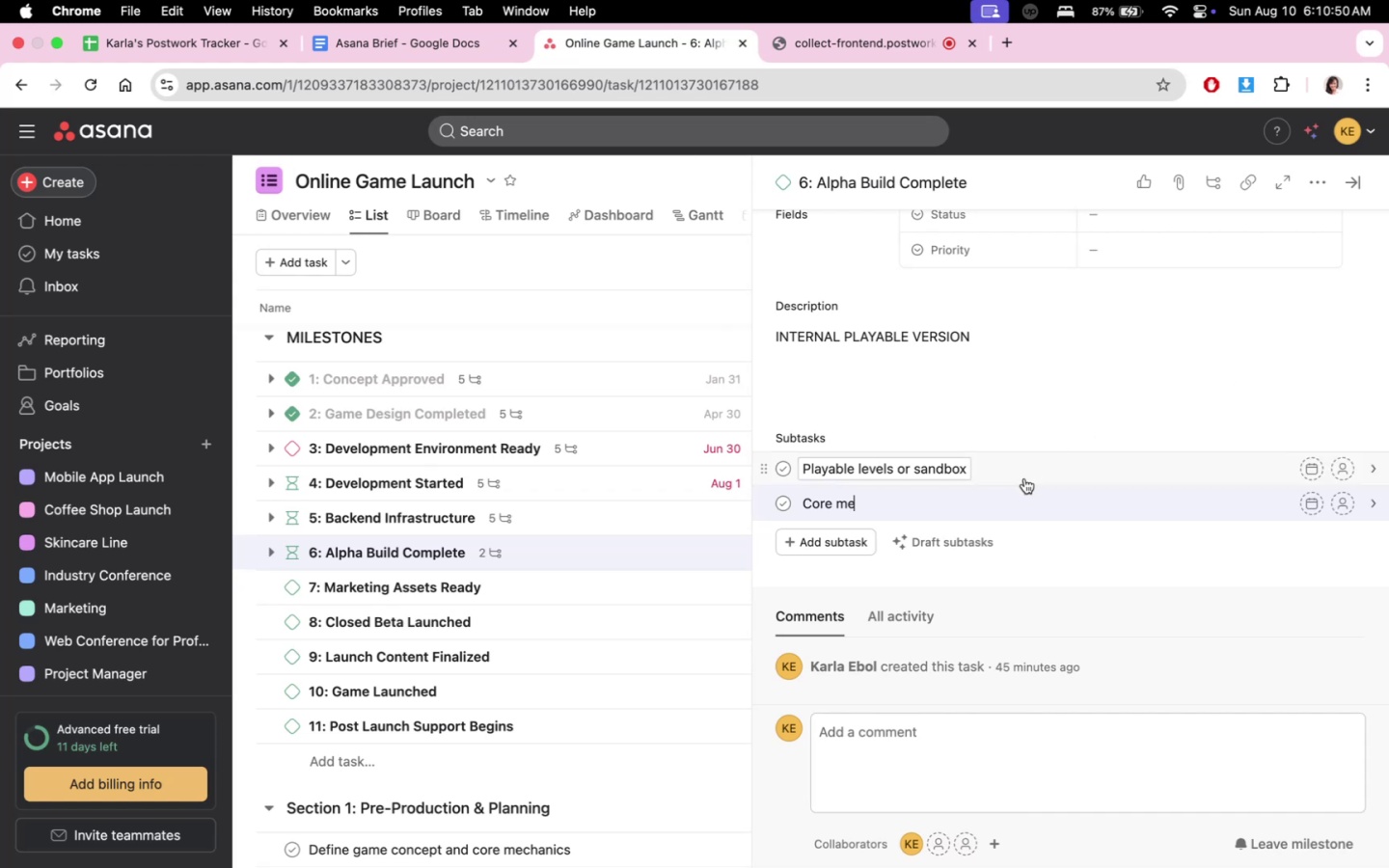 
type(chanixs i)
key(Backspace)
key(Backspace)
key(Backspace)
key(Backspace)
type(cs in place)
 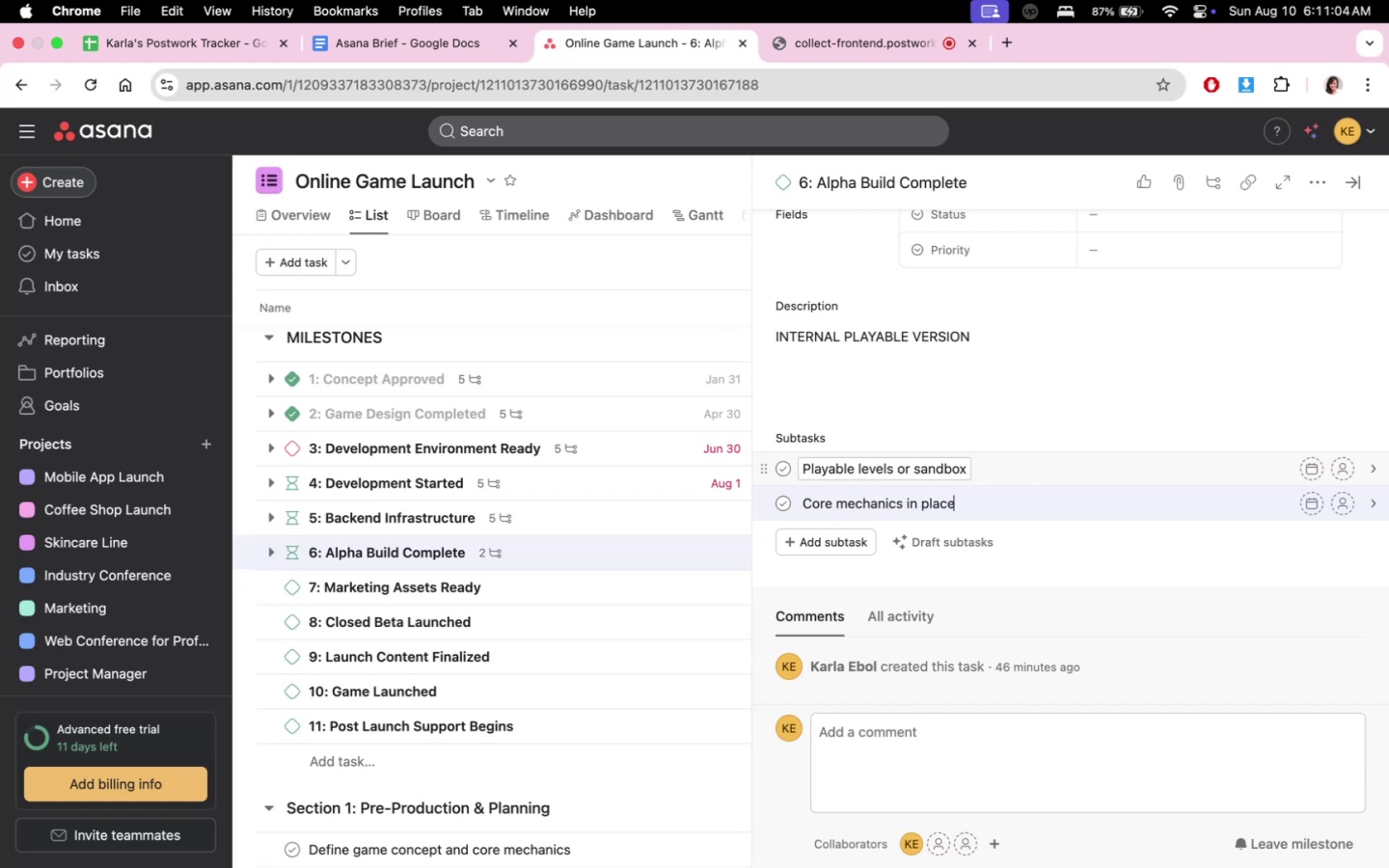 
wait(7.24)
 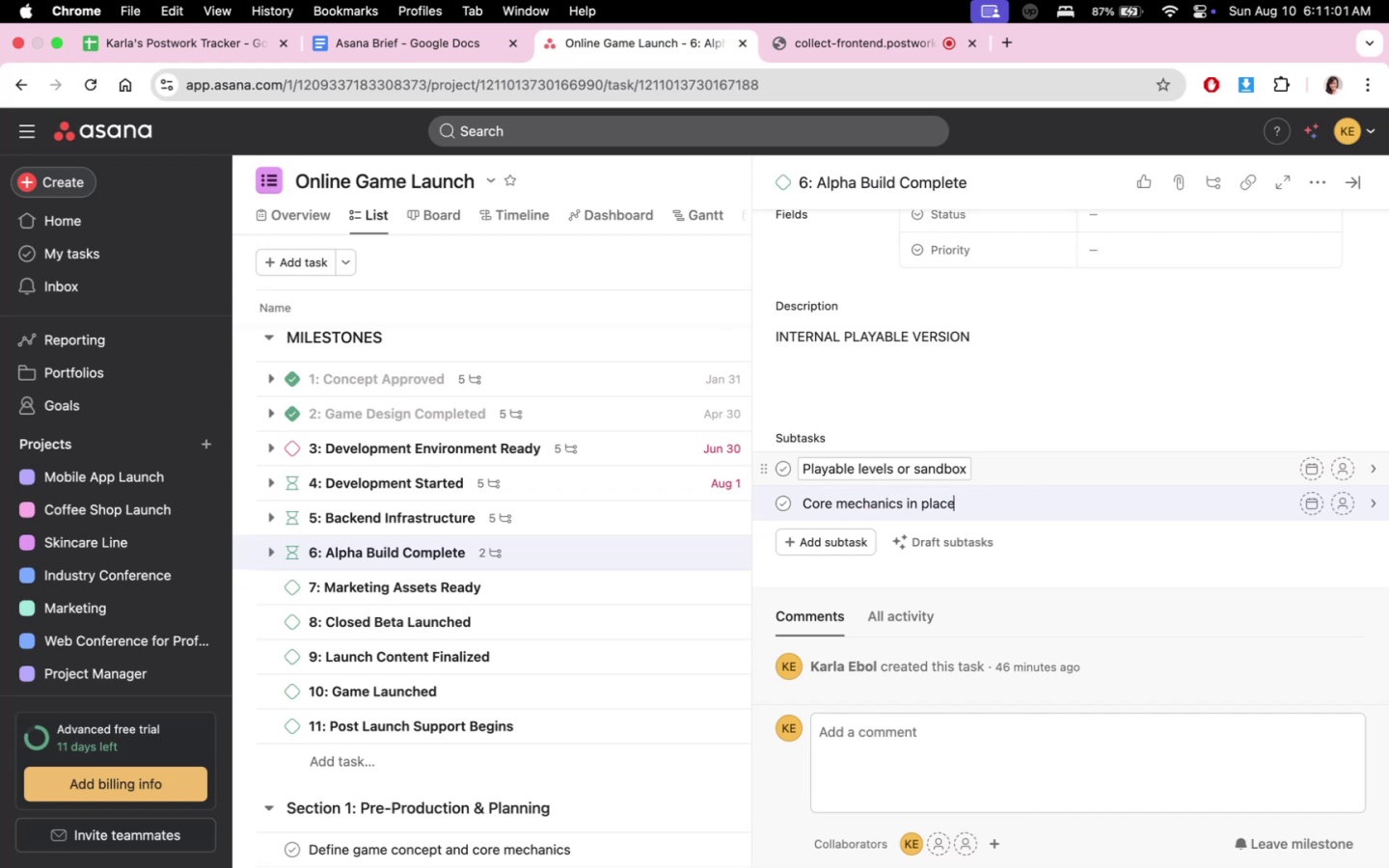 
key(Enter)
 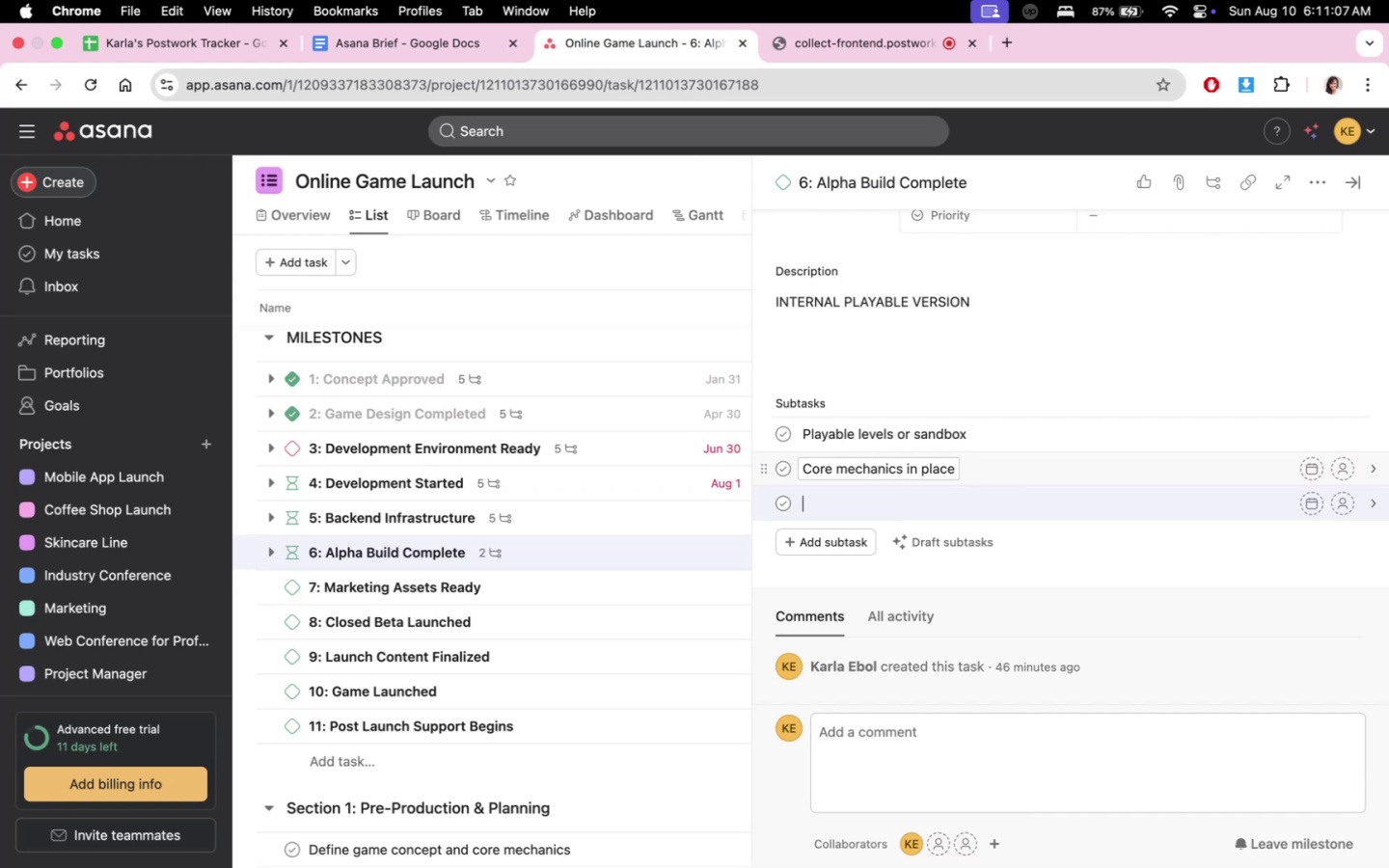 
type(UI elements functional)
 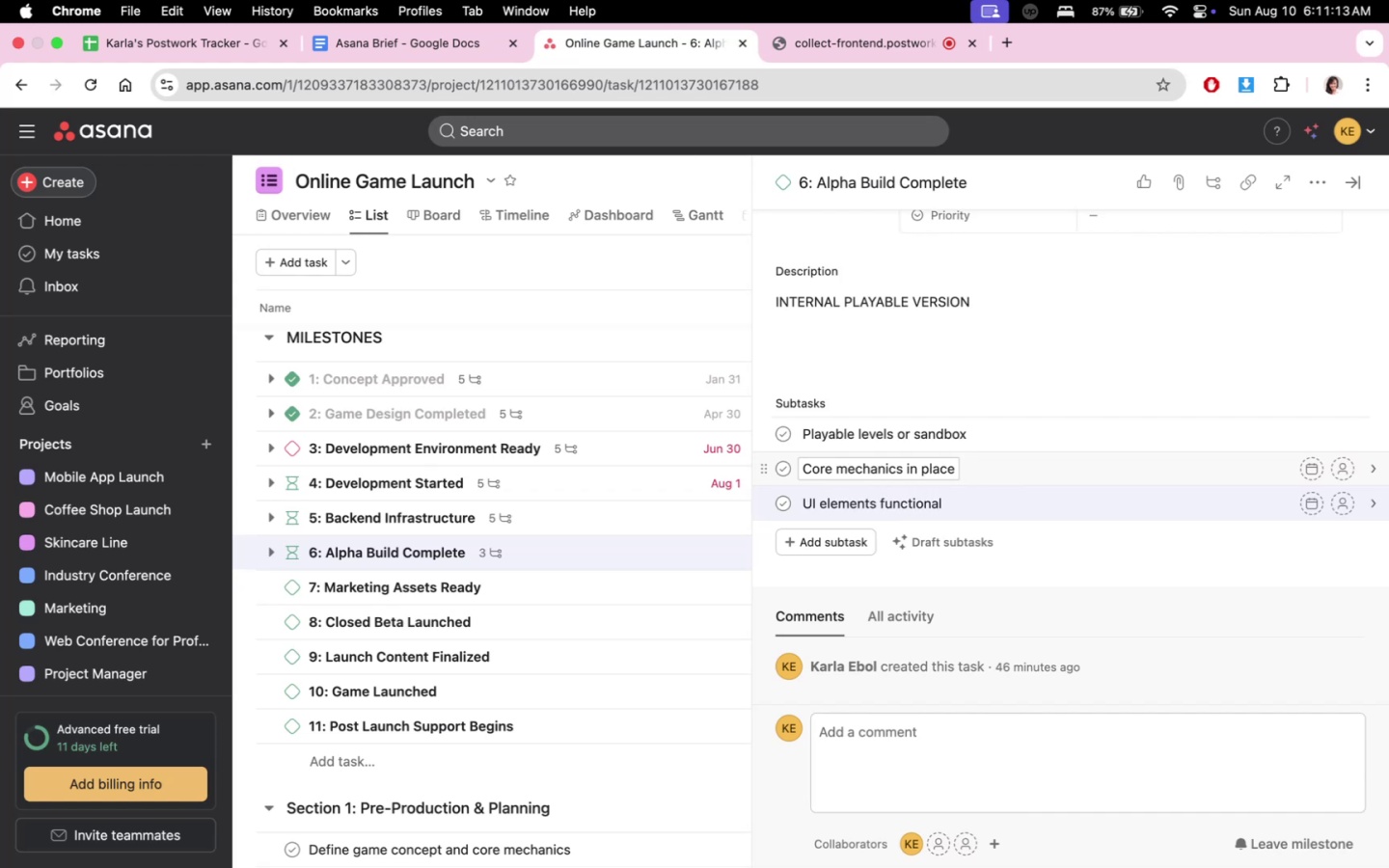 
key(Enter)
 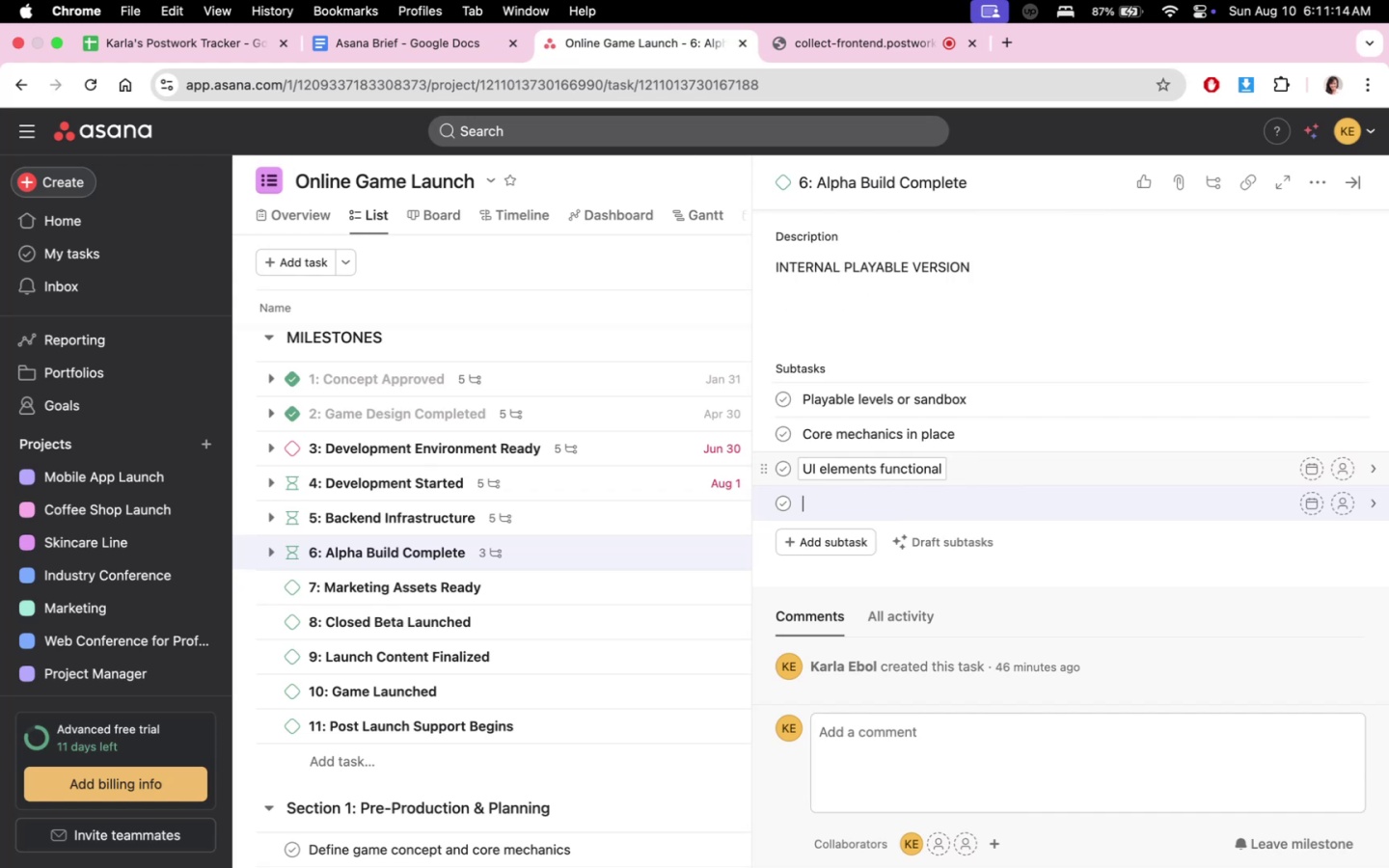 
type(First pass art and sound)
 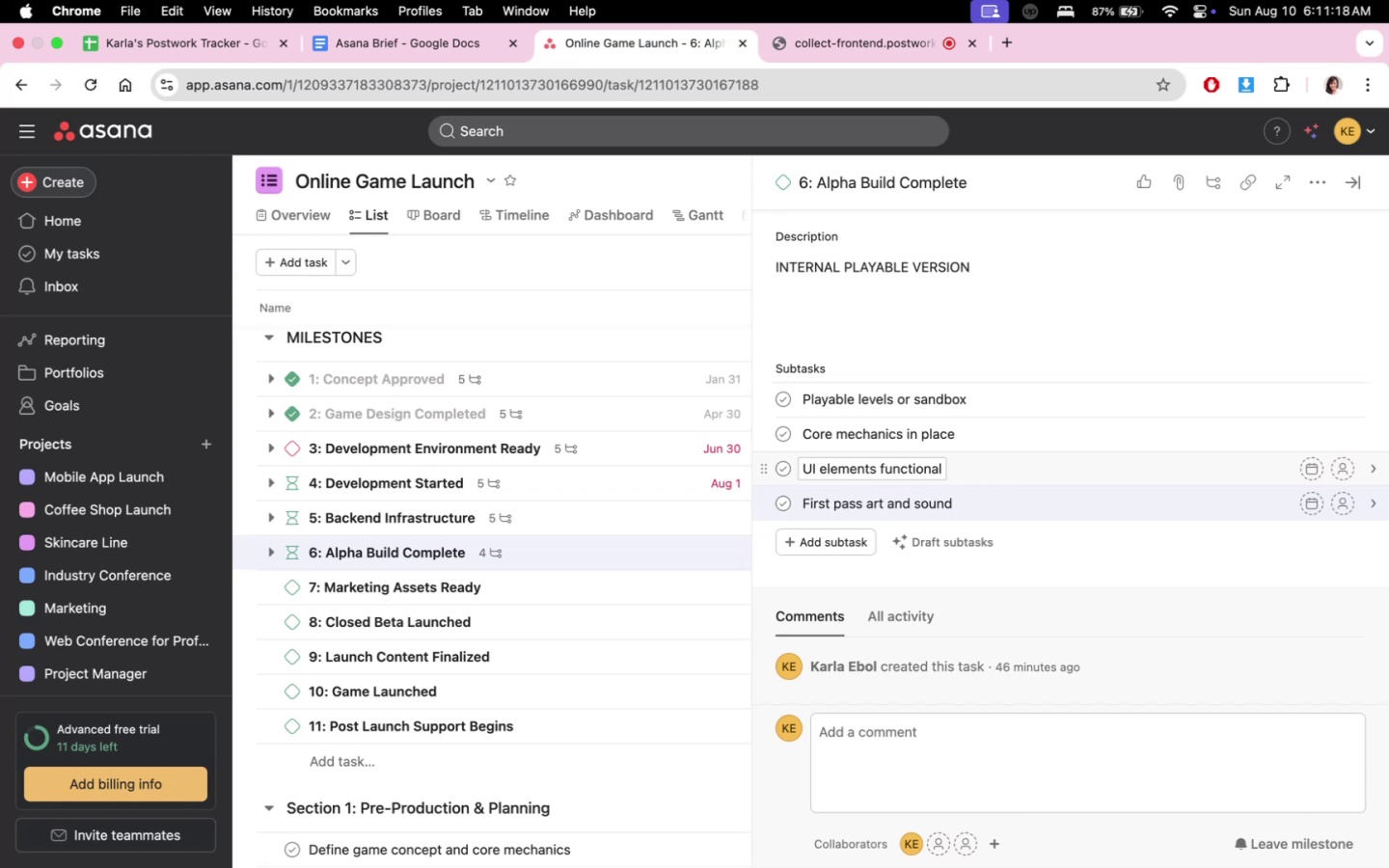 
key(Enter)
 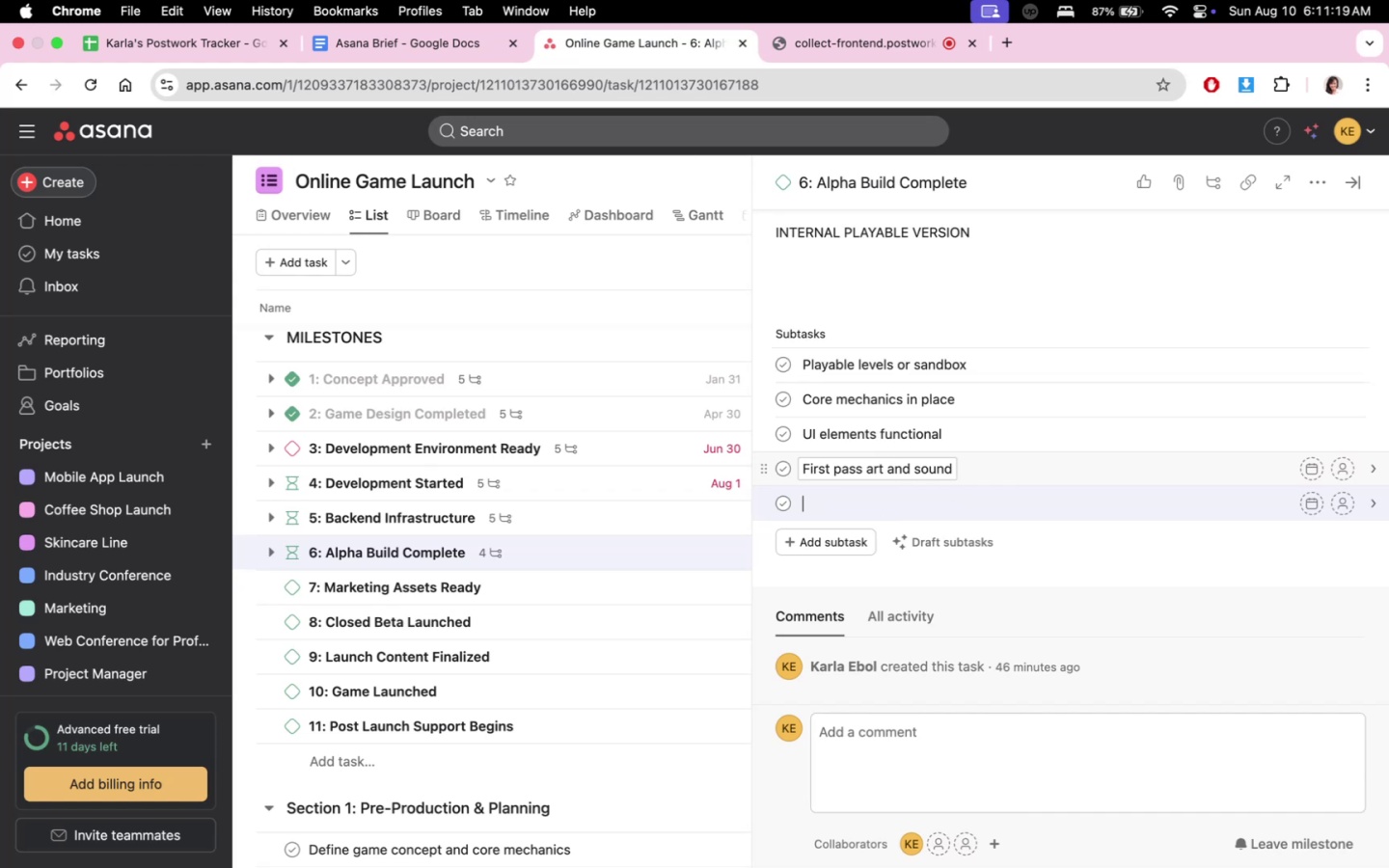 
type(Internal Q )
key(Backspace)
type(A test a&)
key(Backspace)
key(Backspace)
type(& feedback loop)
 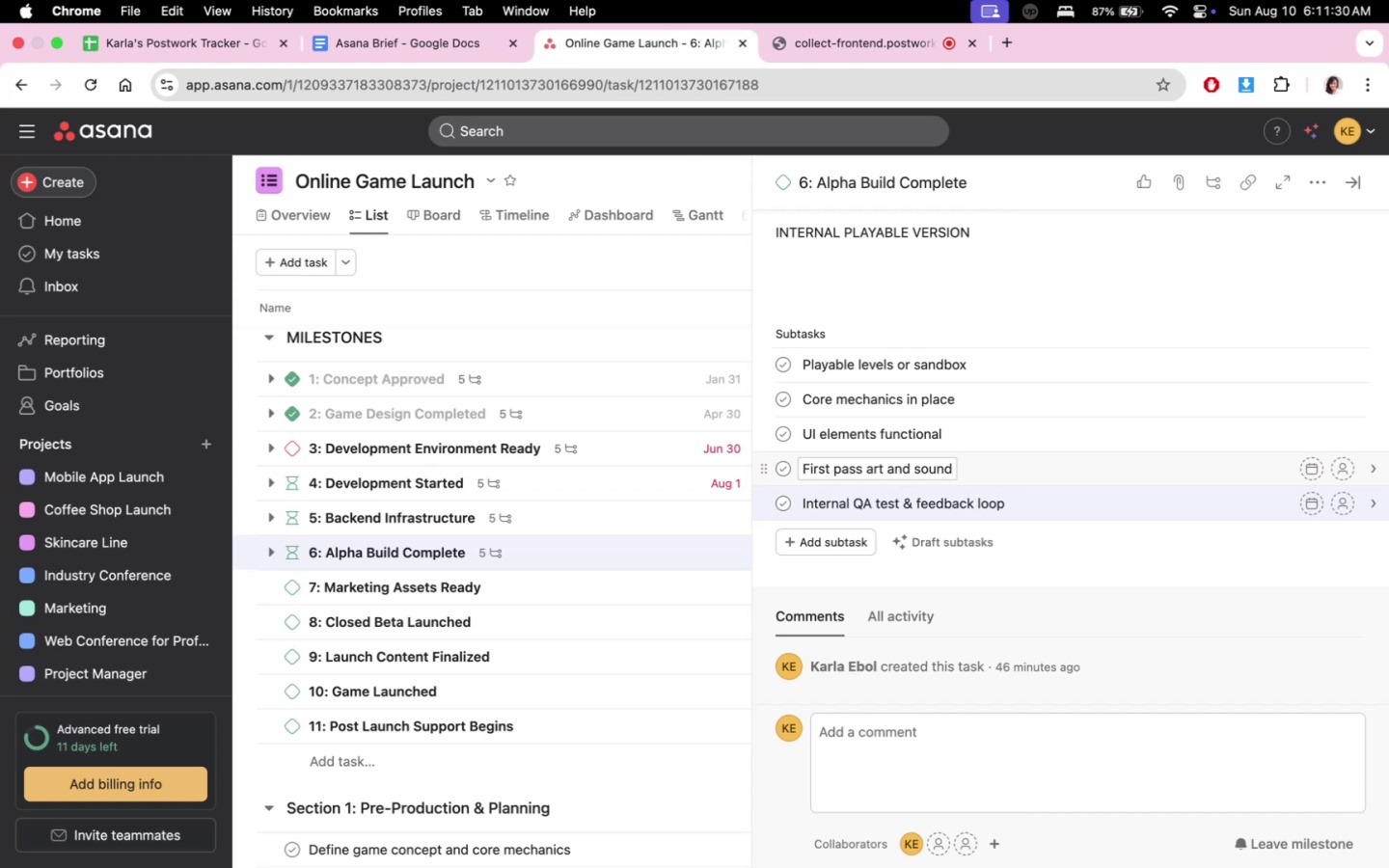 
scroll: coordinate [1388, 251], scroll_direction: down, amount: 2.0
 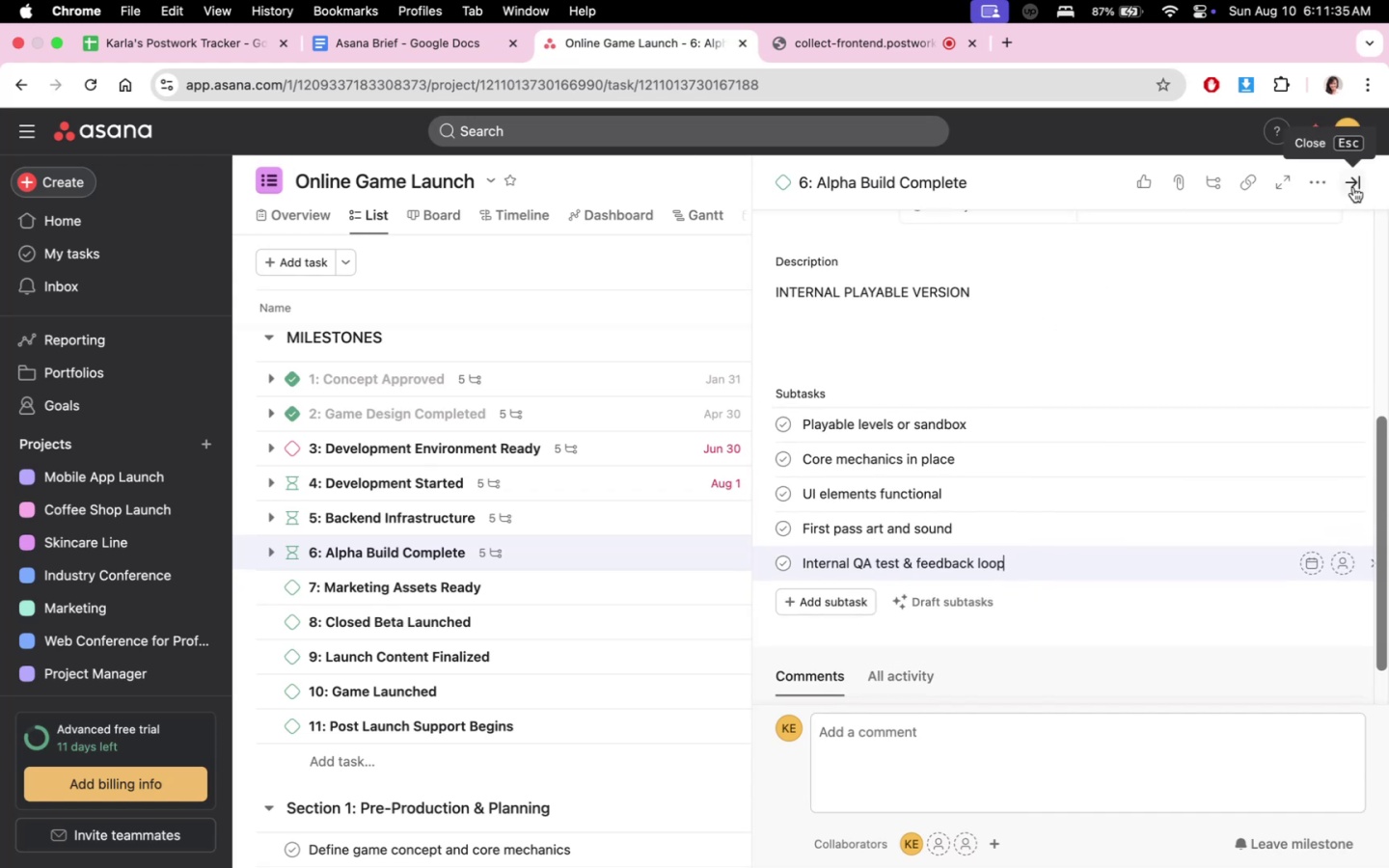 
scroll: coordinate [1148, 378], scroll_direction: up, amount: 33.0
 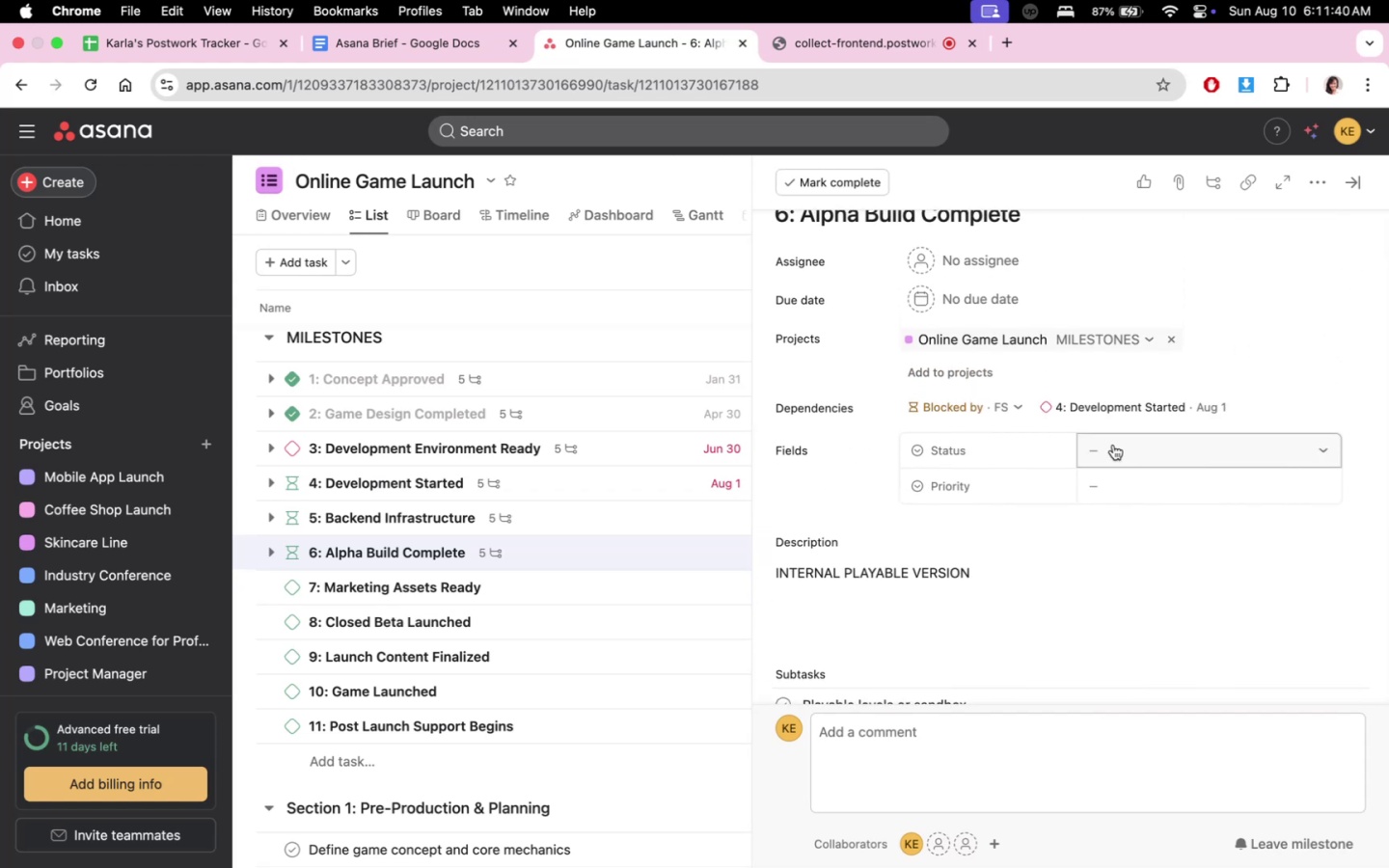 
left_click([1003, 411])
 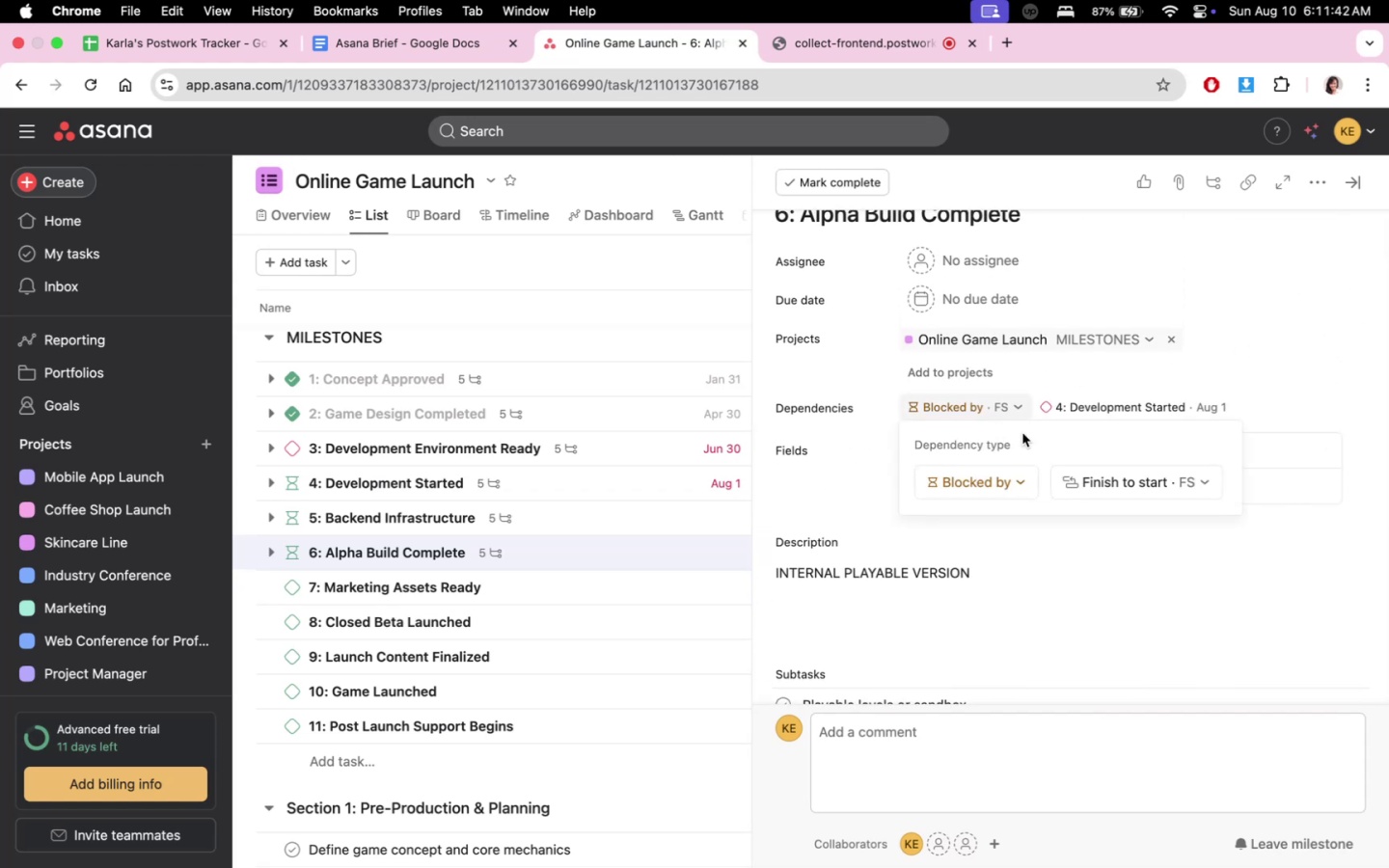 
mouse_move([1265, 405])
 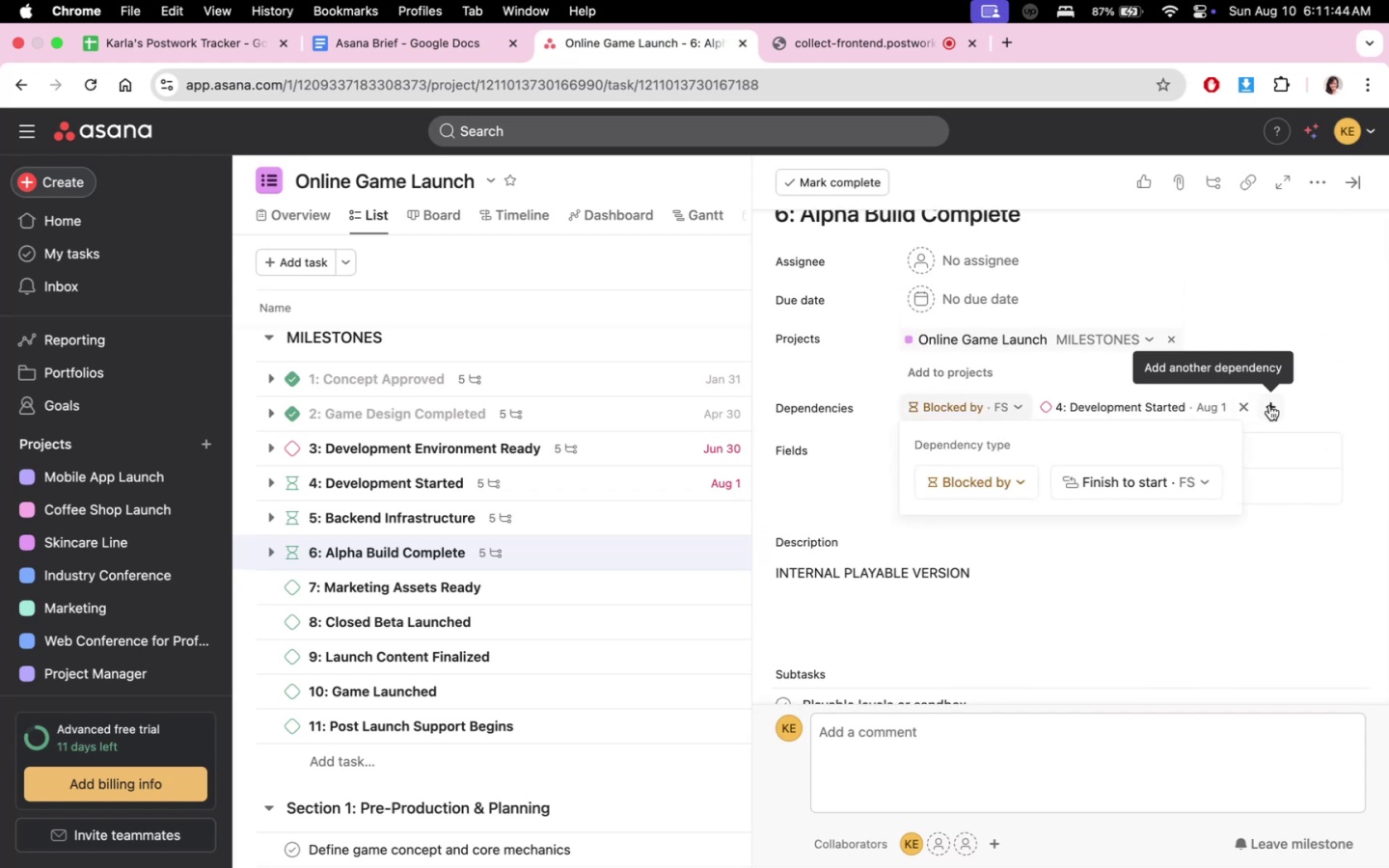 
left_click([1269, 405])
 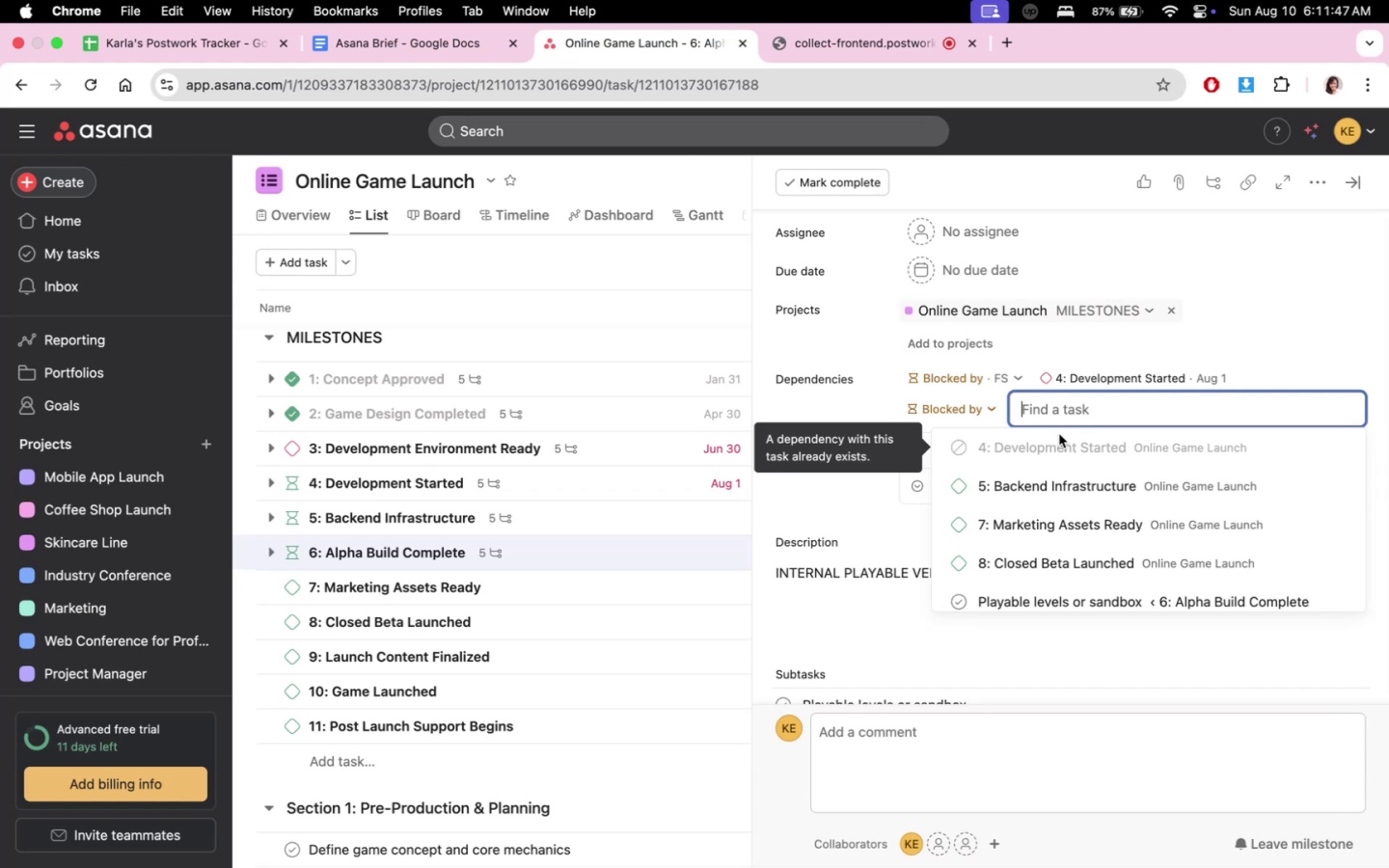 
left_click([994, 415])
 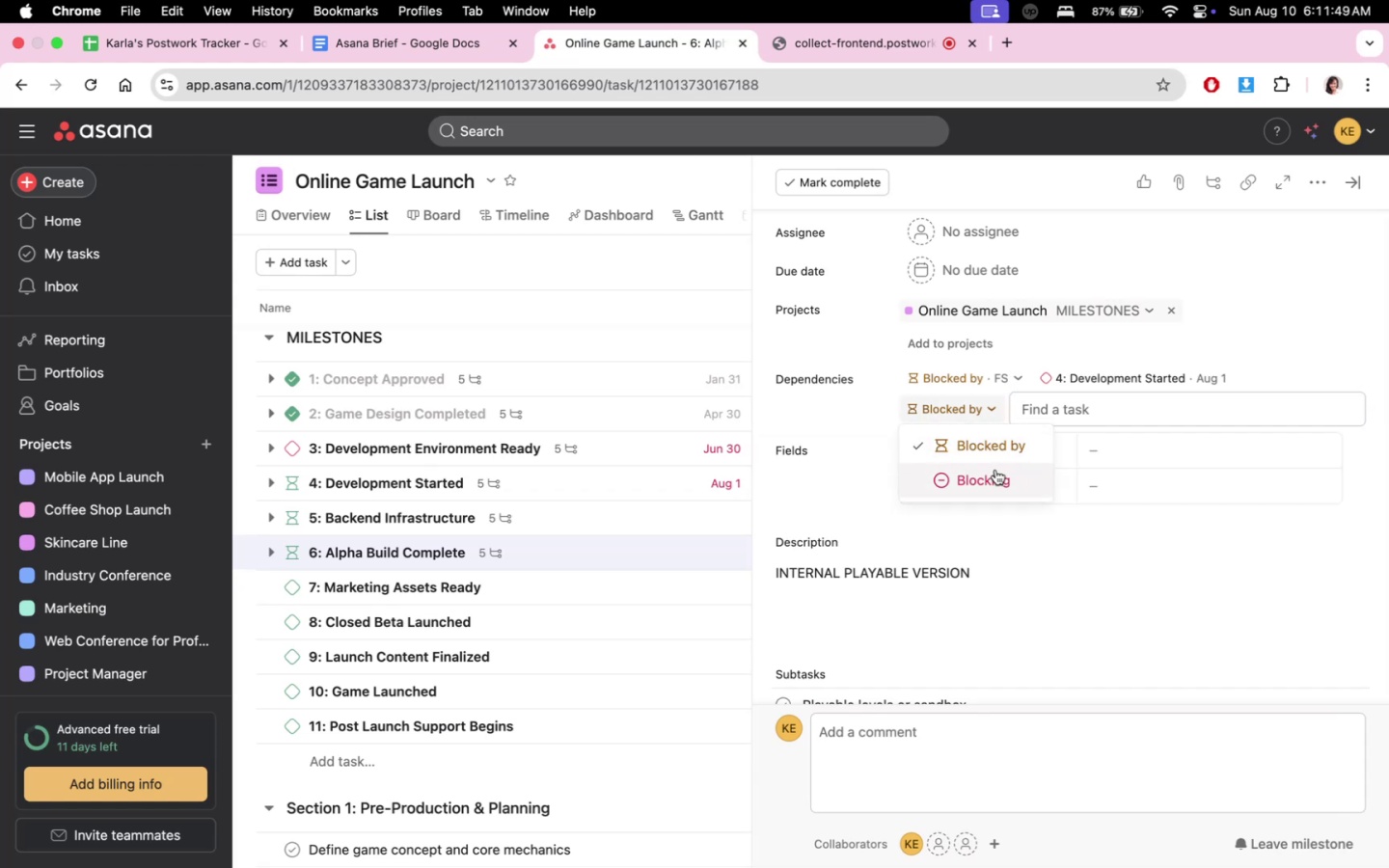 
left_click([995, 470])
 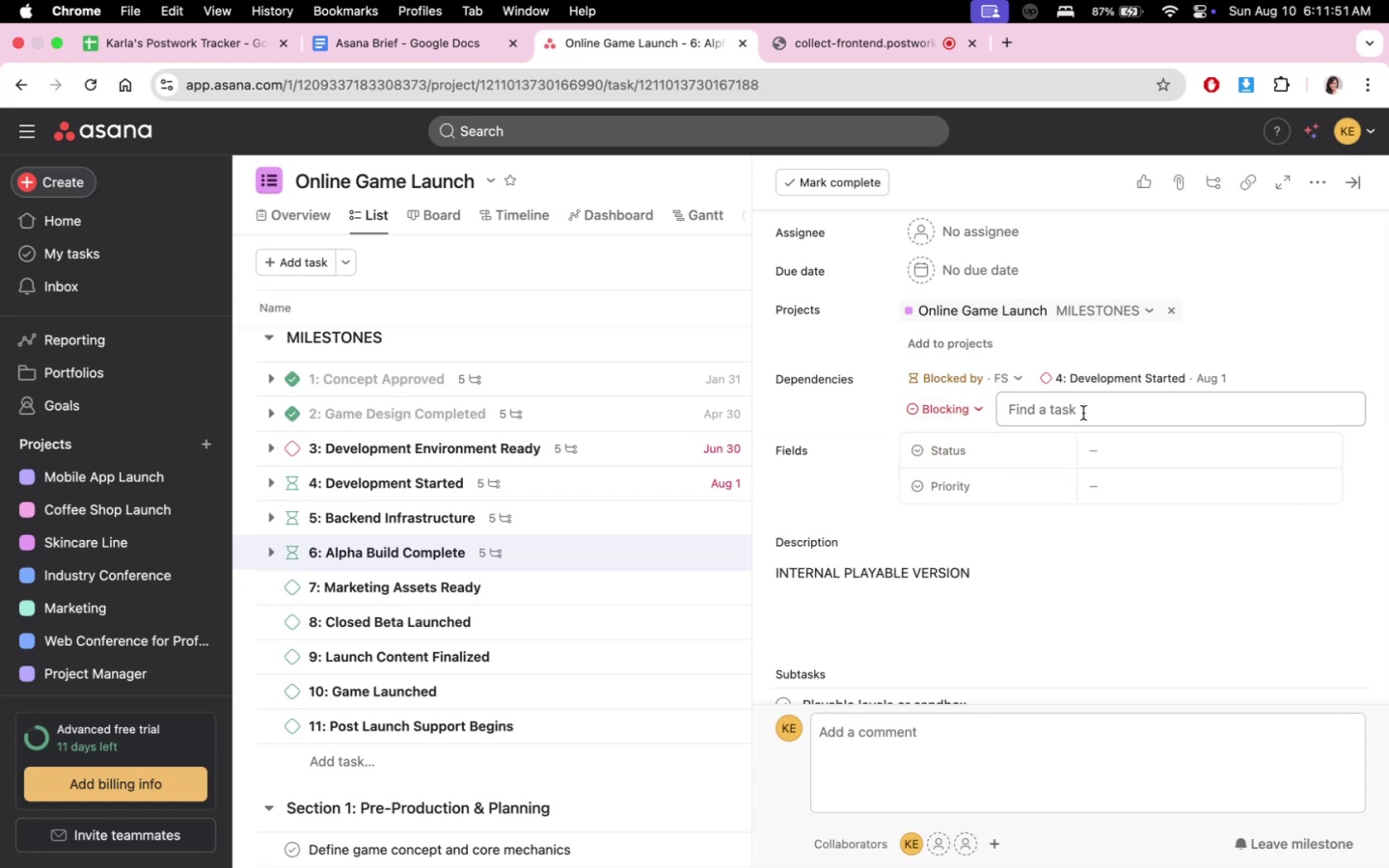 
left_click([1083, 413])
 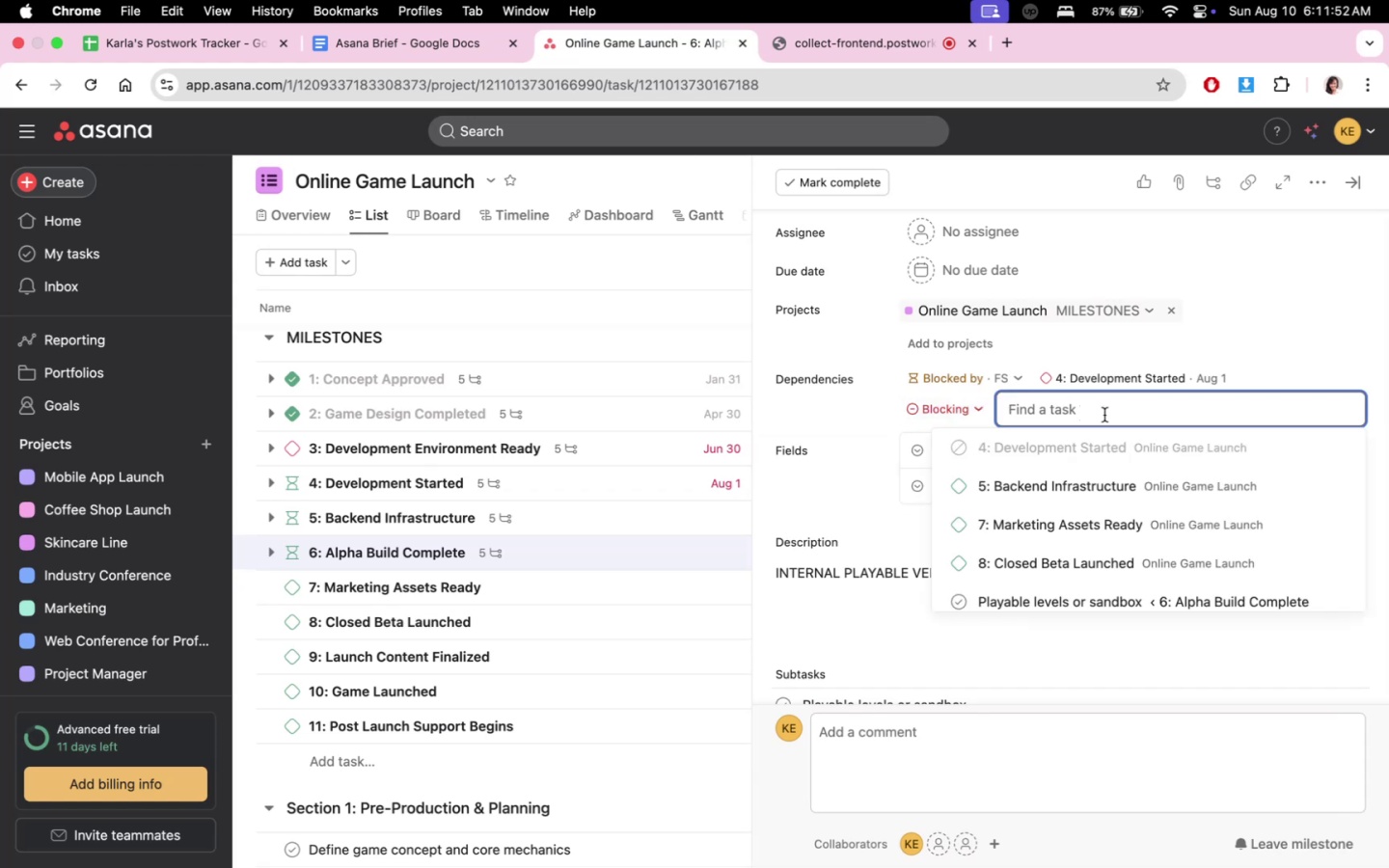 
scroll: coordinate [1188, 478], scroll_direction: down, amount: 2.0
 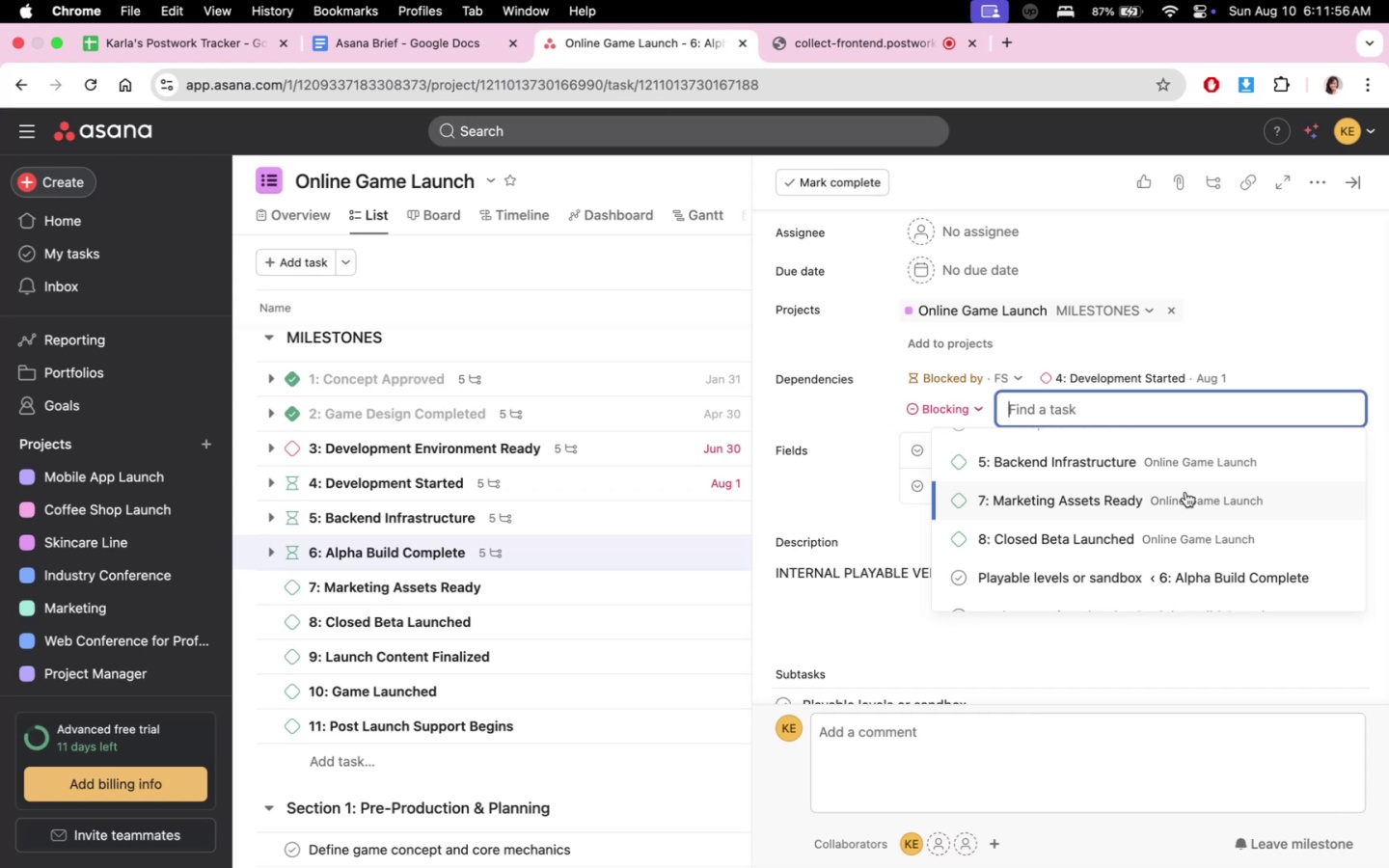 
wait(5.22)
 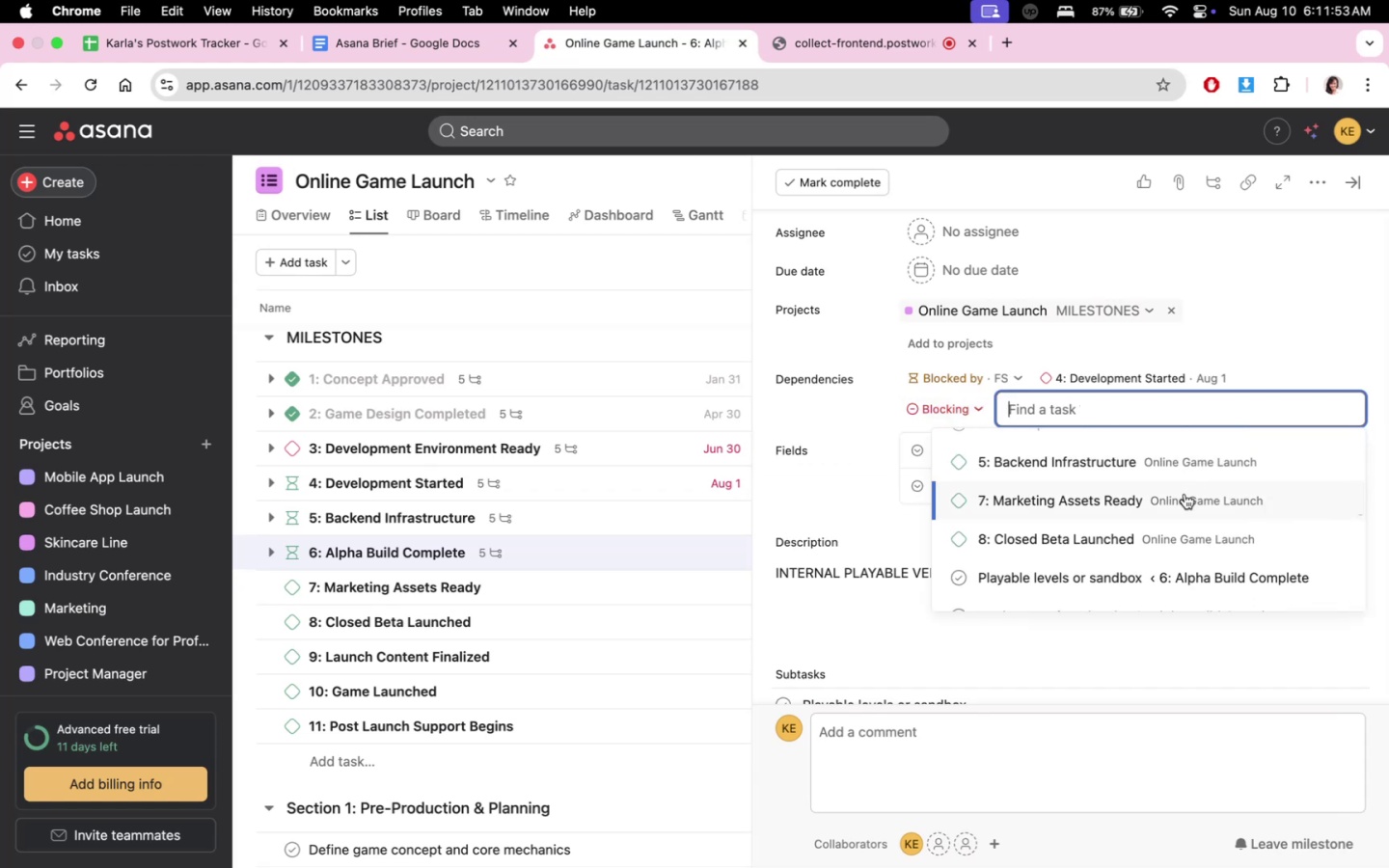 
left_click([1185, 492])
 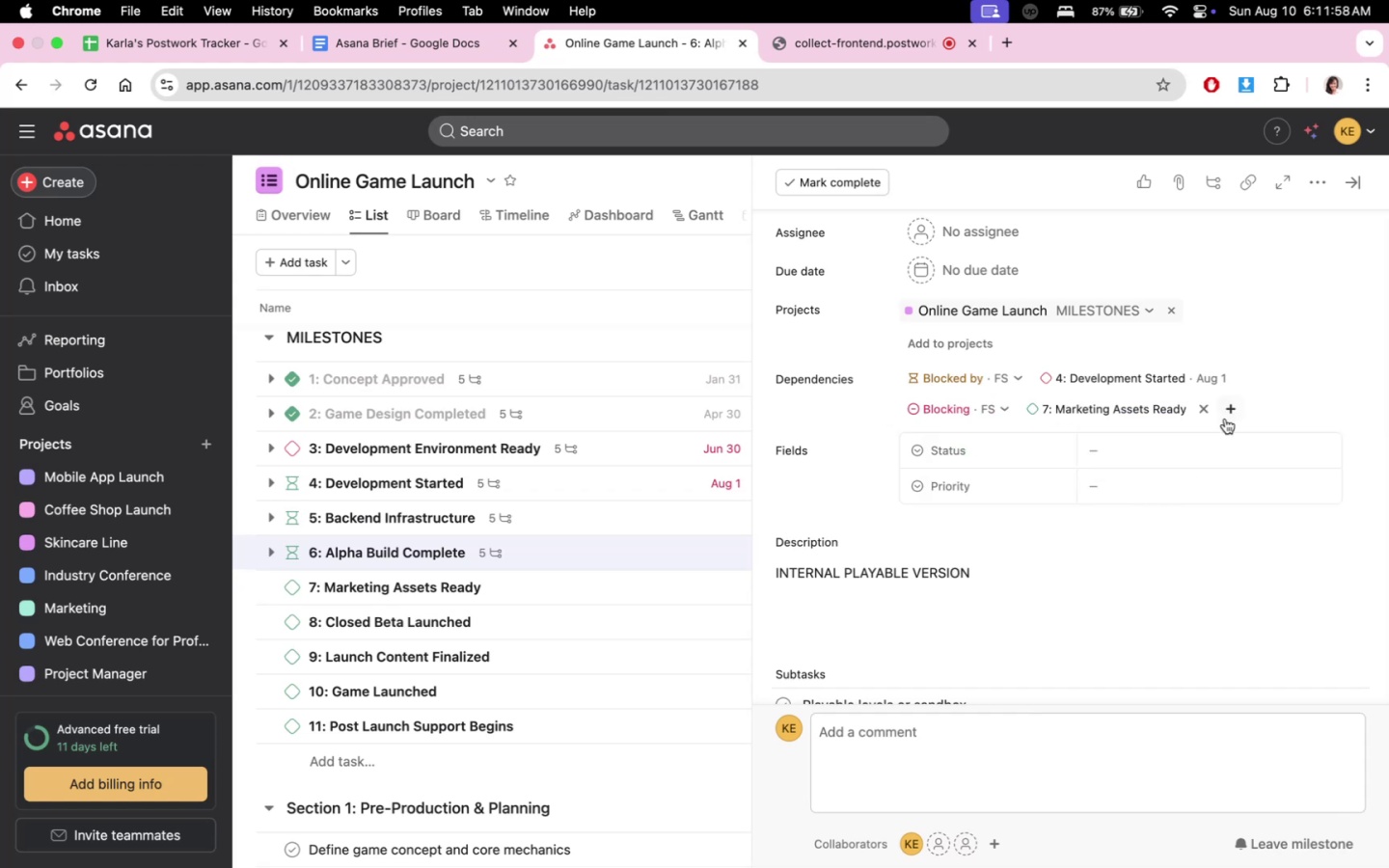 
left_click([1226, 414])
 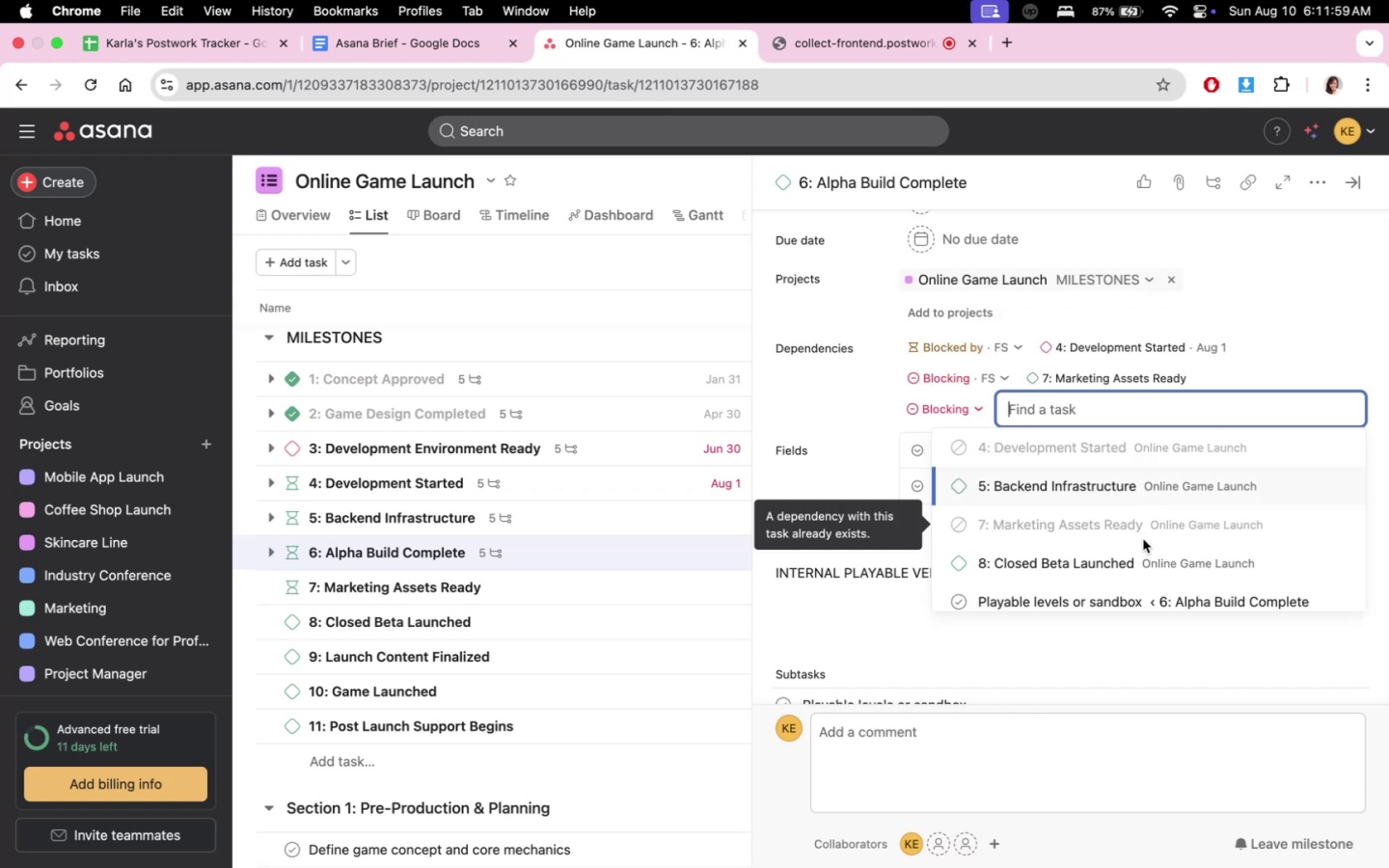 
left_click([1138, 553])
 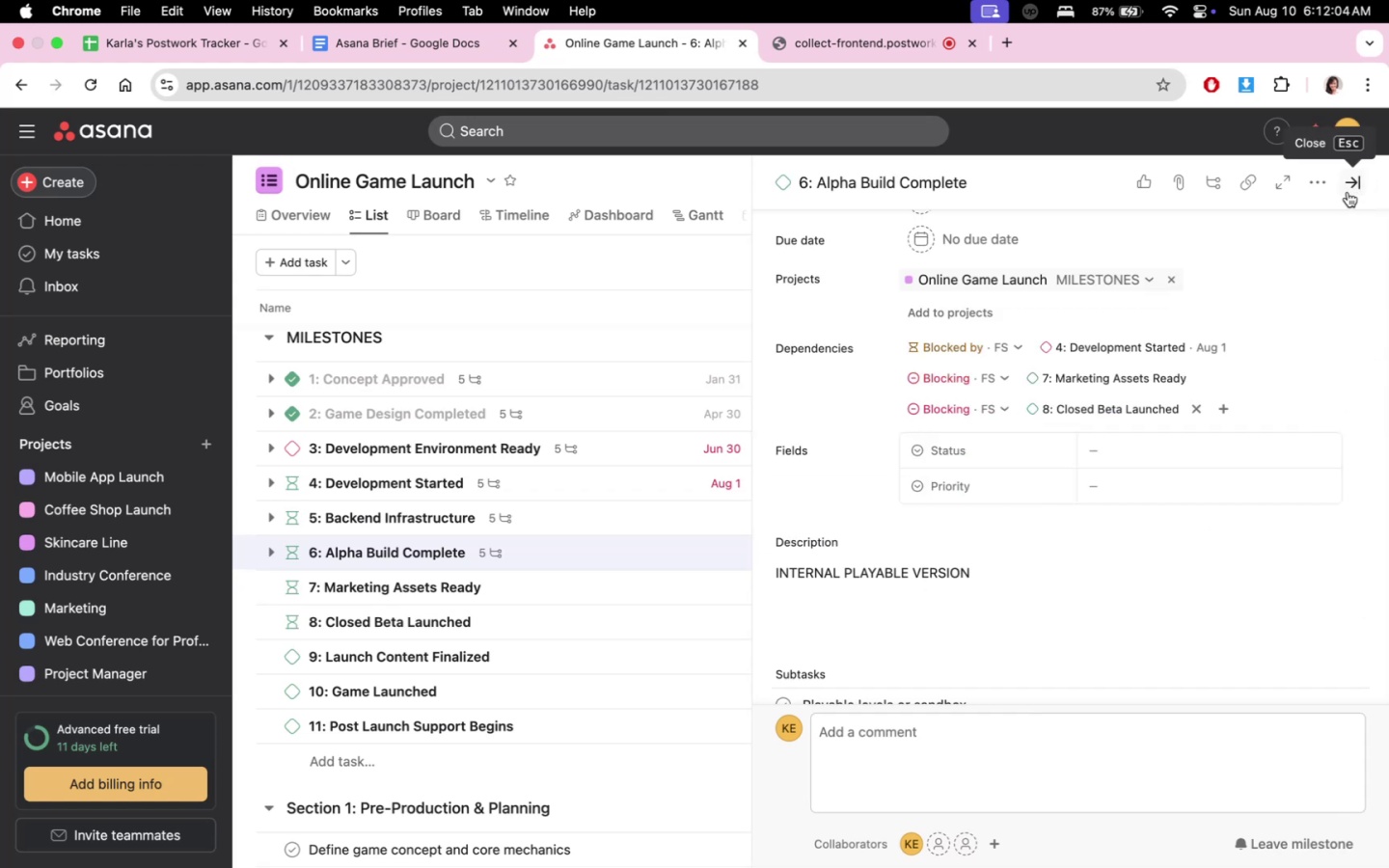 
wait(6.67)
 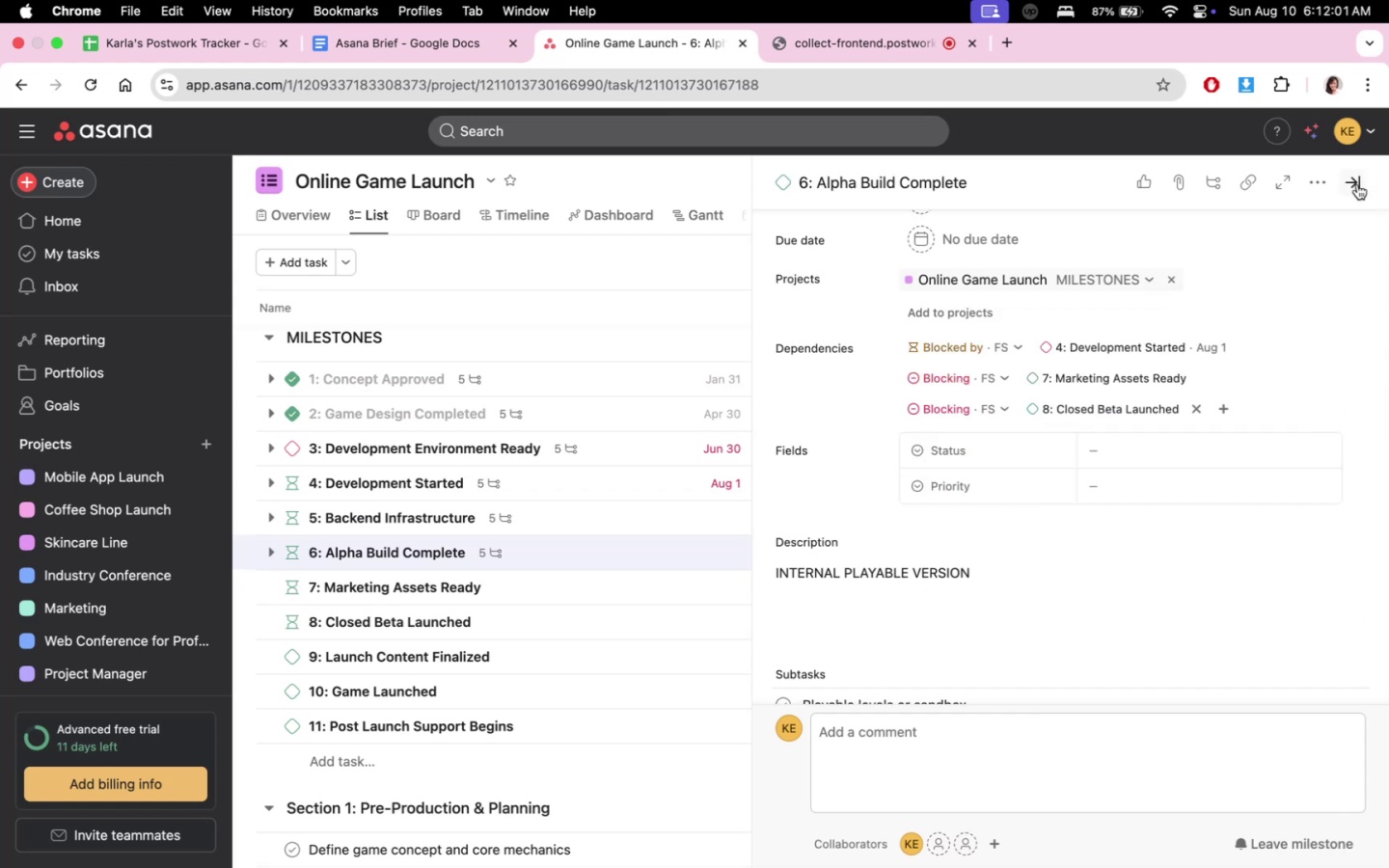 
left_click([1348, 192])
 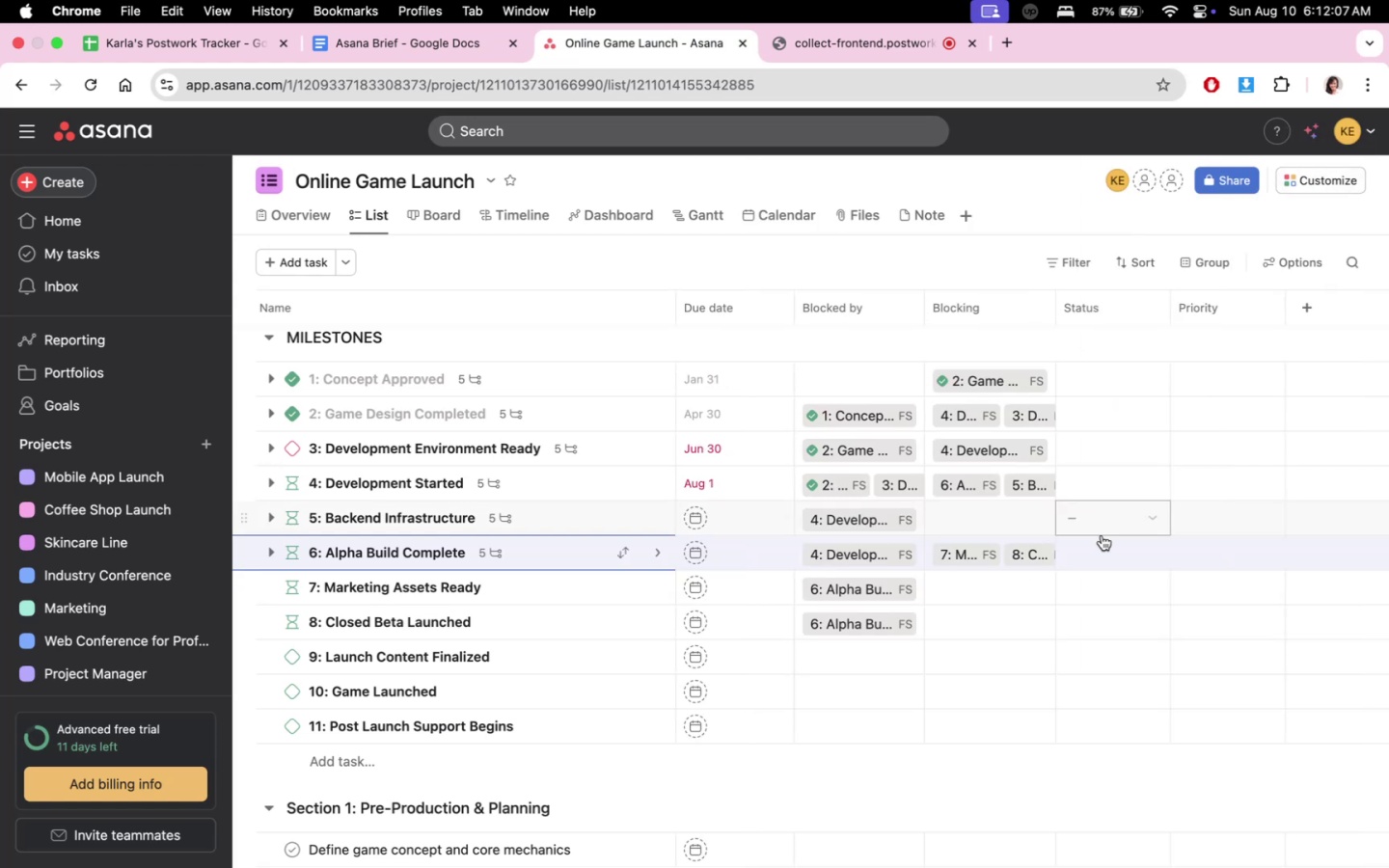 
scroll: coordinate [1043, 652], scroll_direction: up, amount: 3.0
 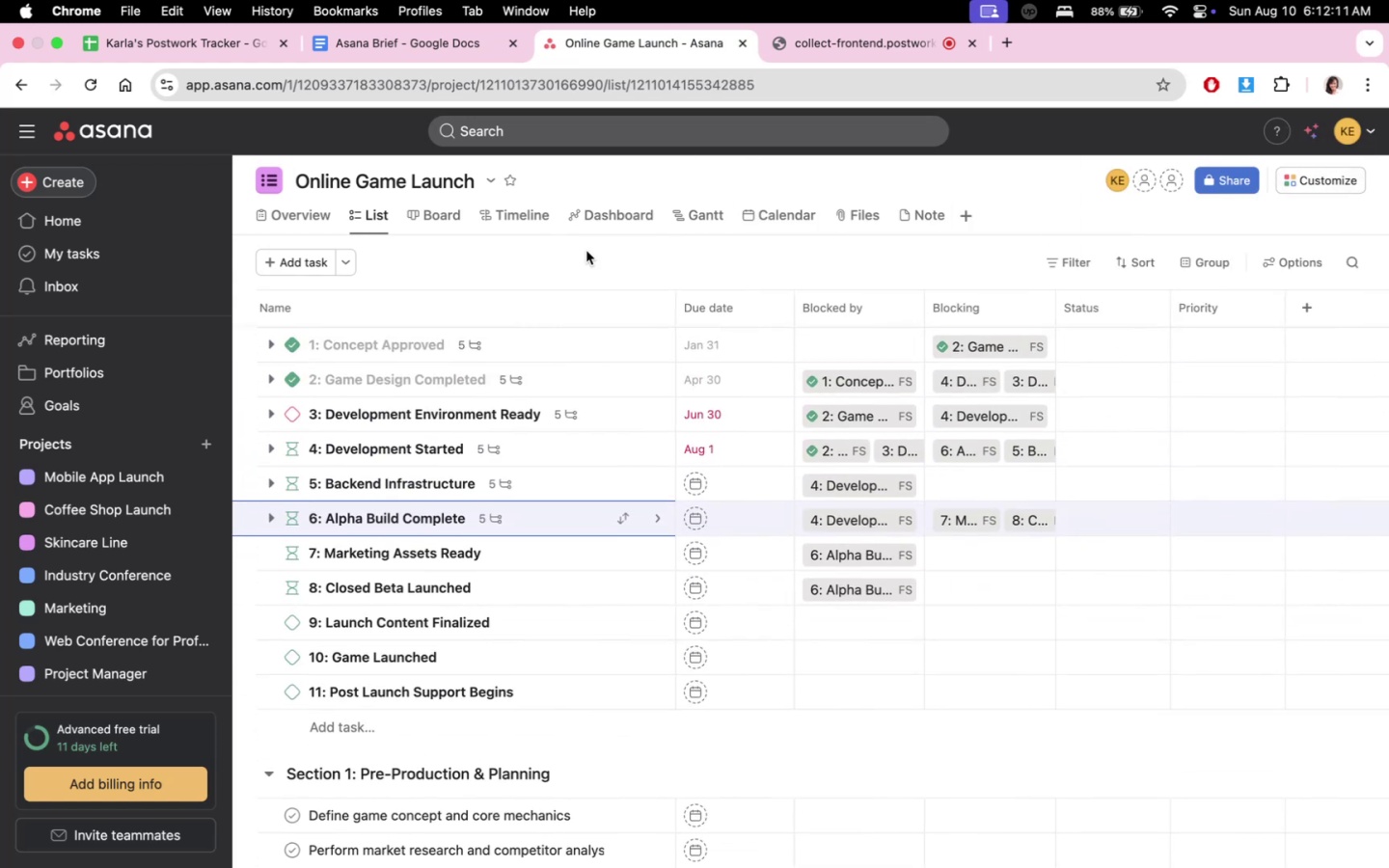 
scroll: coordinate [1041, 633], scroll_direction: down, amount: 3.0
 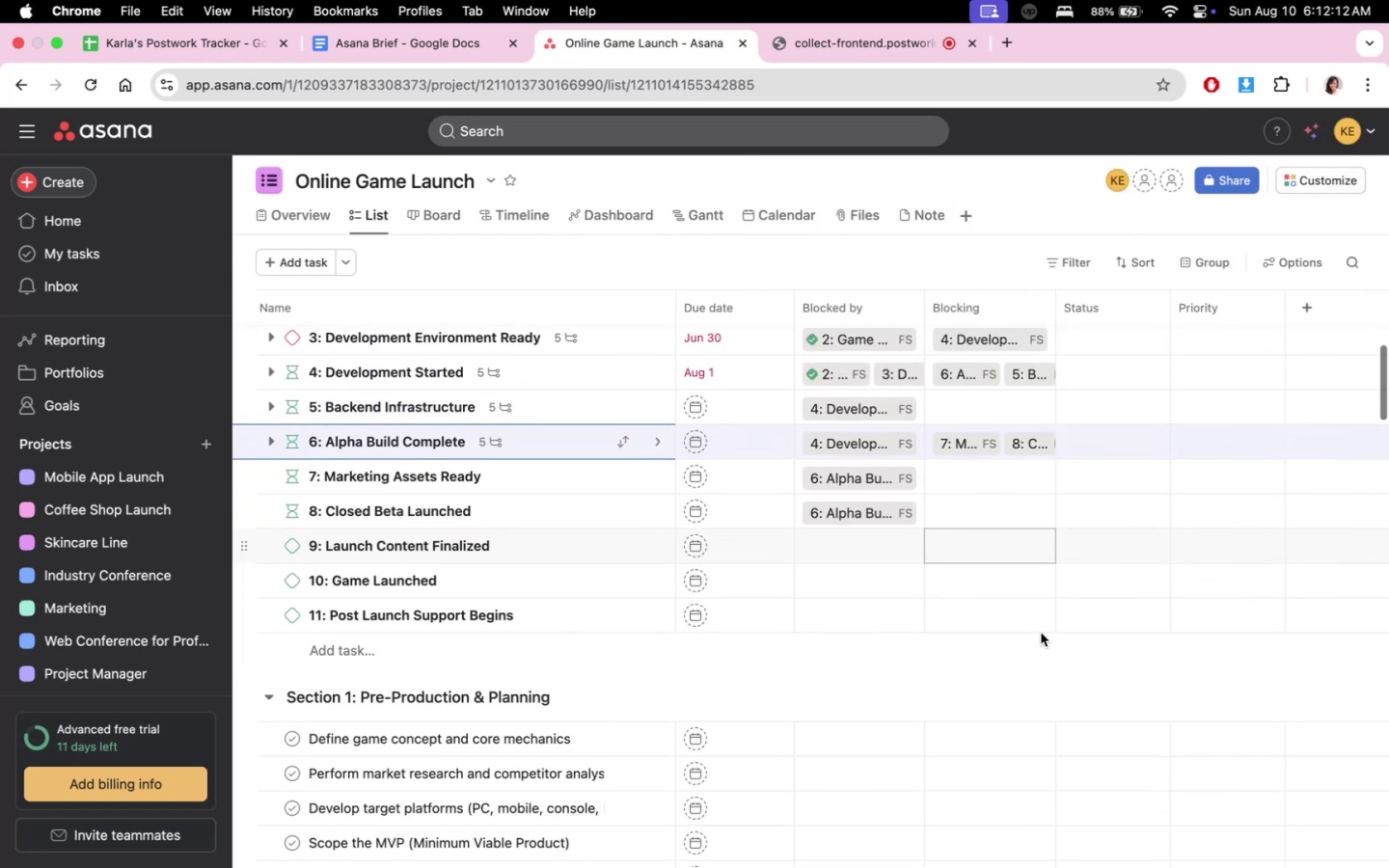 
scroll: coordinate [1041, 633], scroll_direction: up, amount: 3.0
 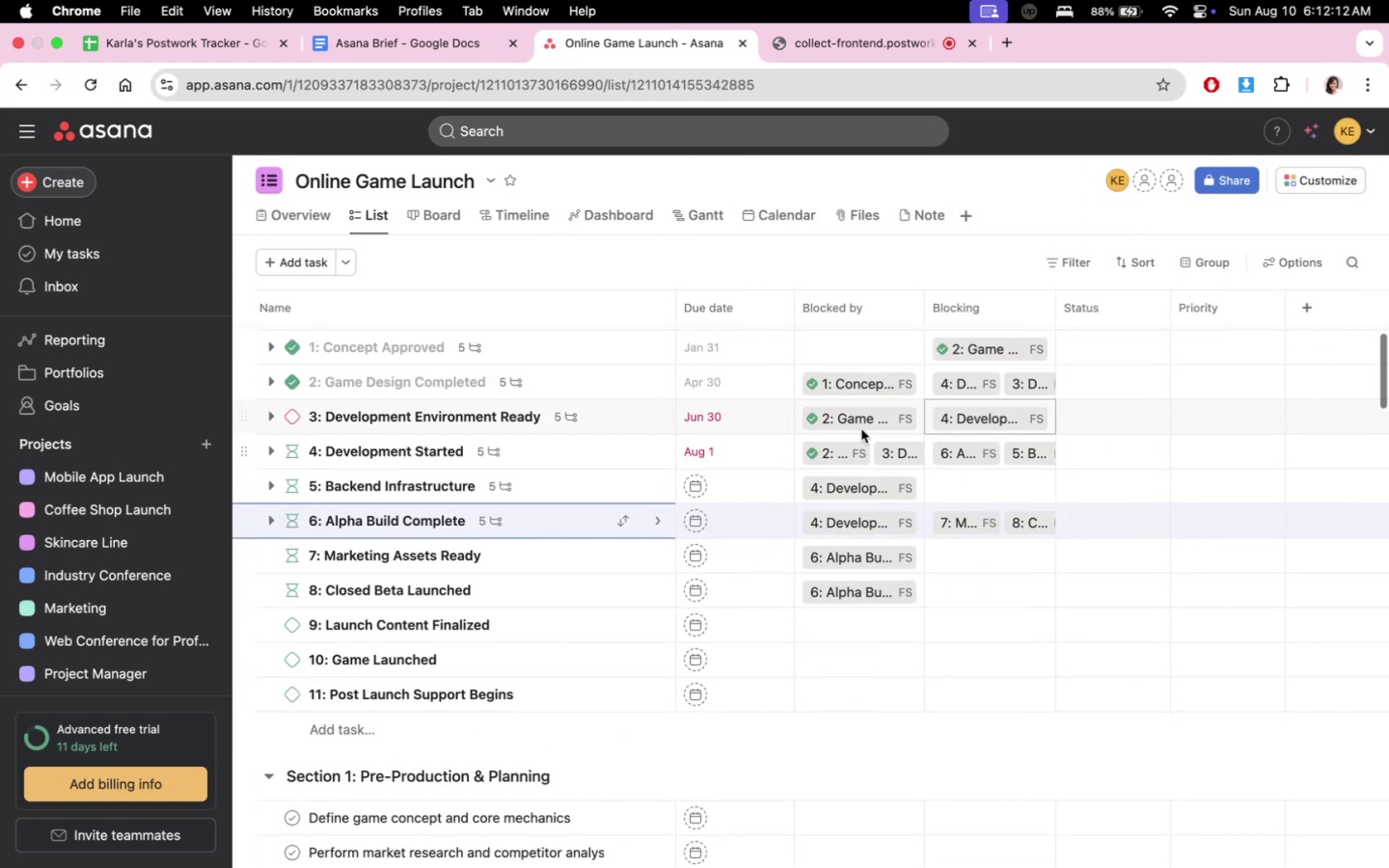 
mouse_move([700, 486])
 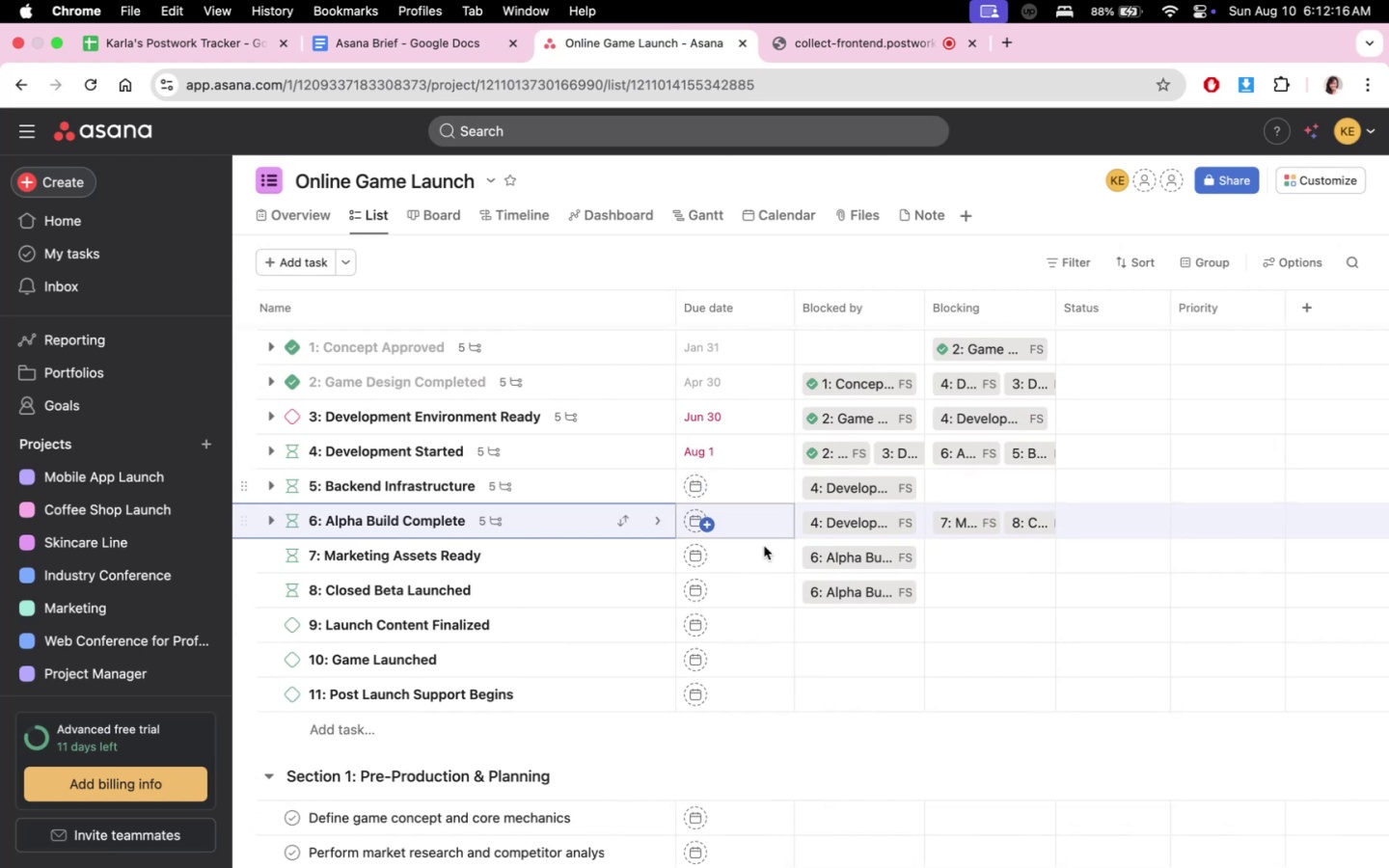 
mouse_move([778, 477])
 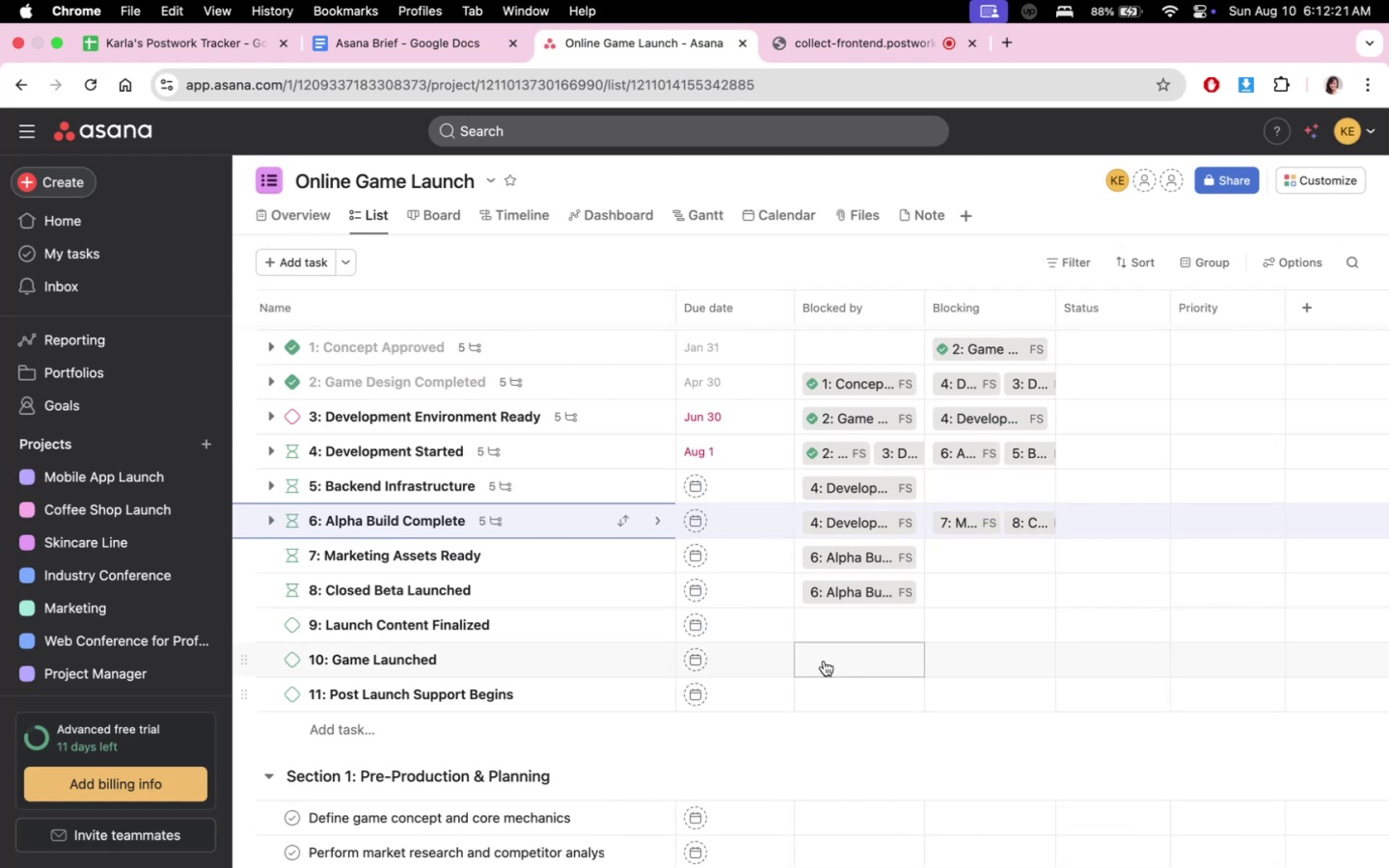 
mouse_move([816, 567])
 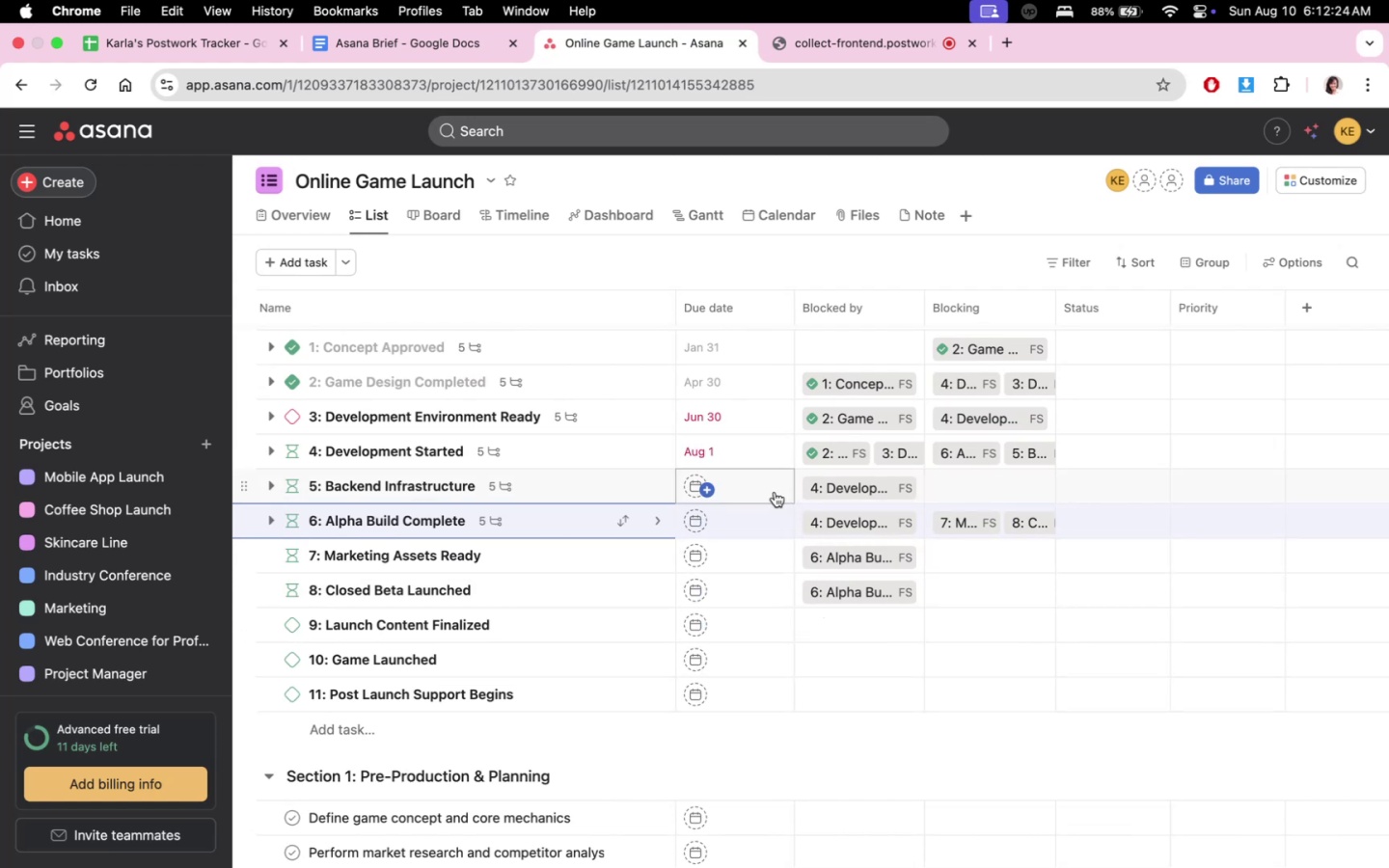 
left_click([774, 492])
 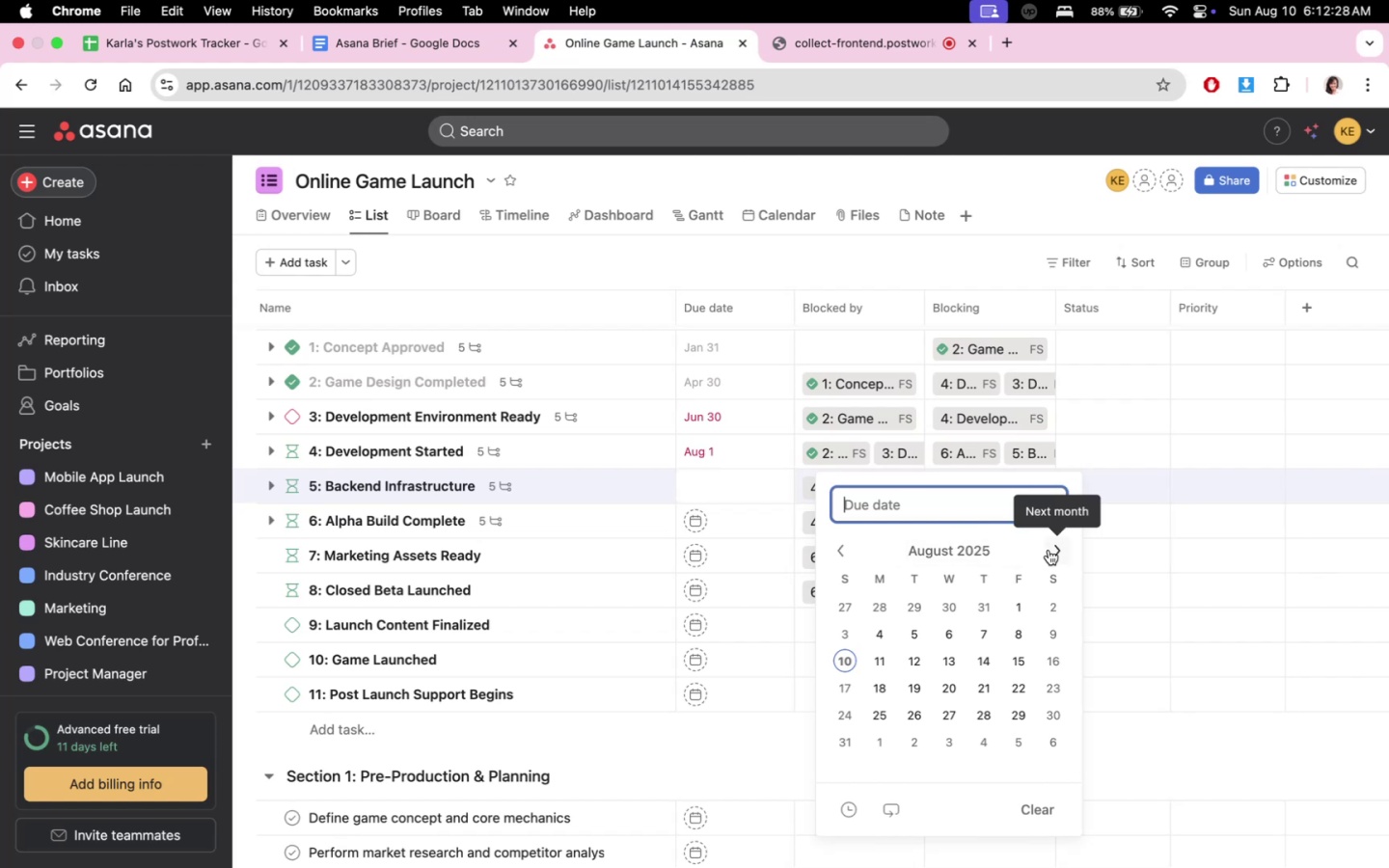 
left_click([1049, 550])
 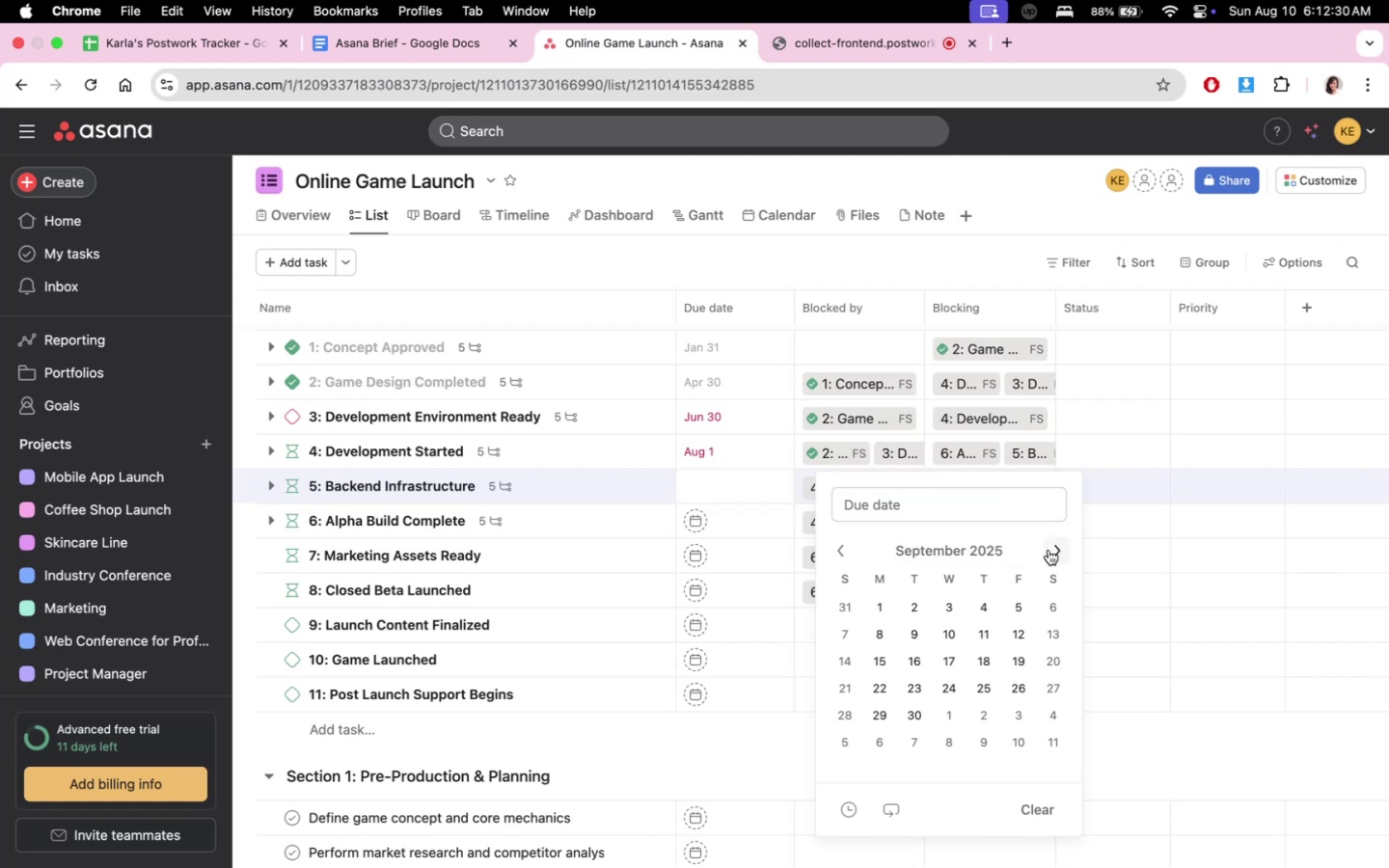 
left_click([1049, 550])
 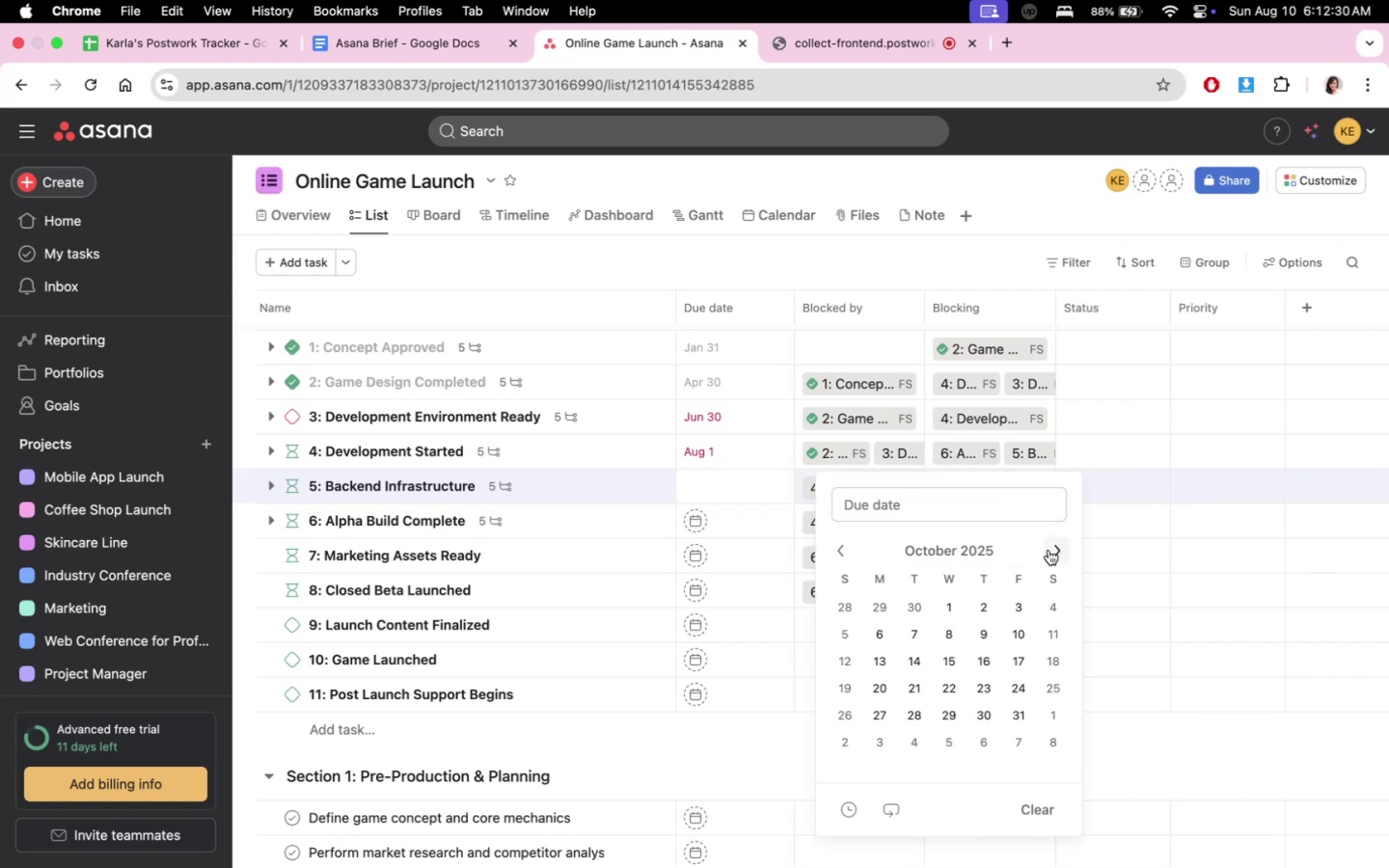 
double_click([1049, 550])
 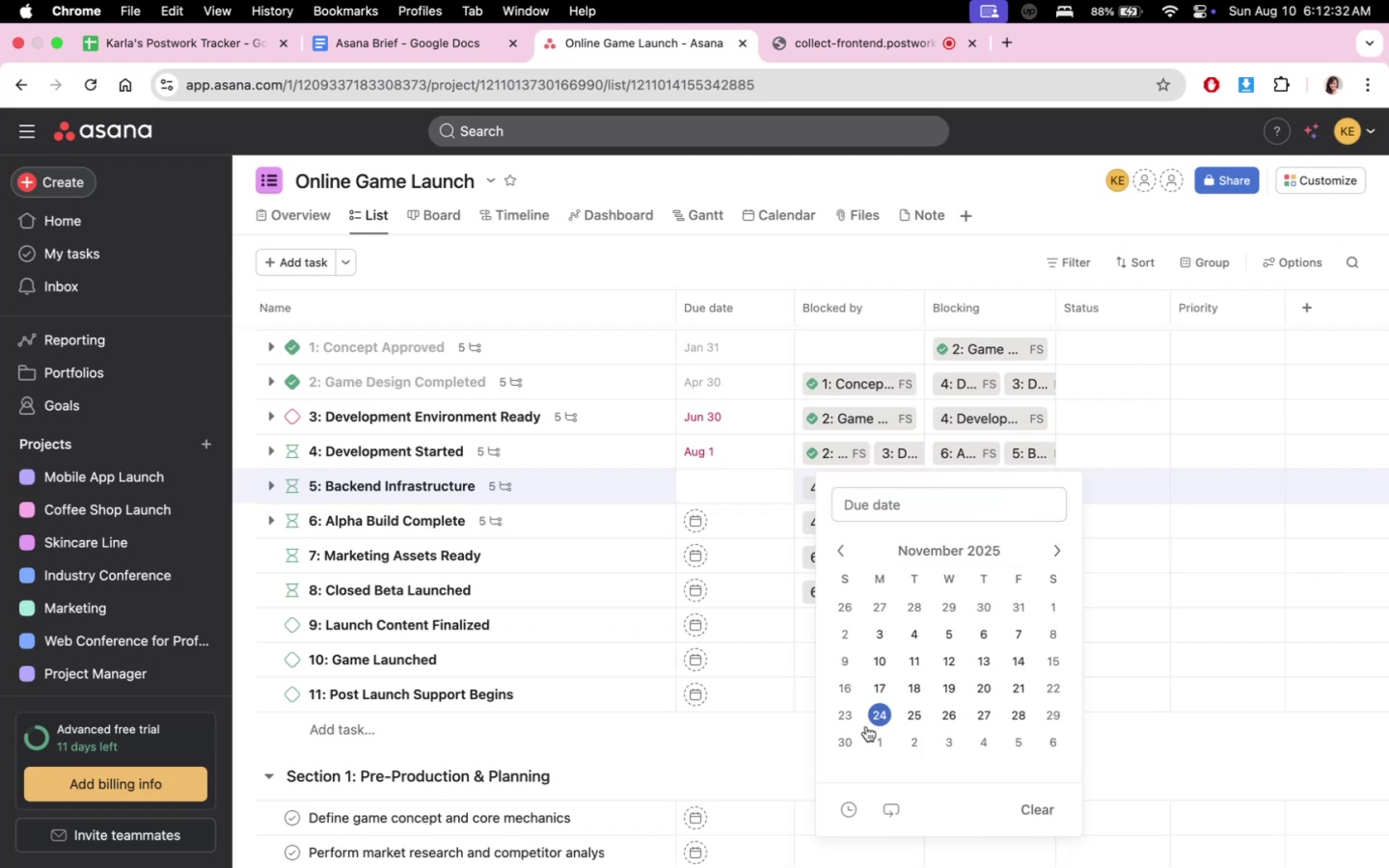 
left_click([847, 742])
 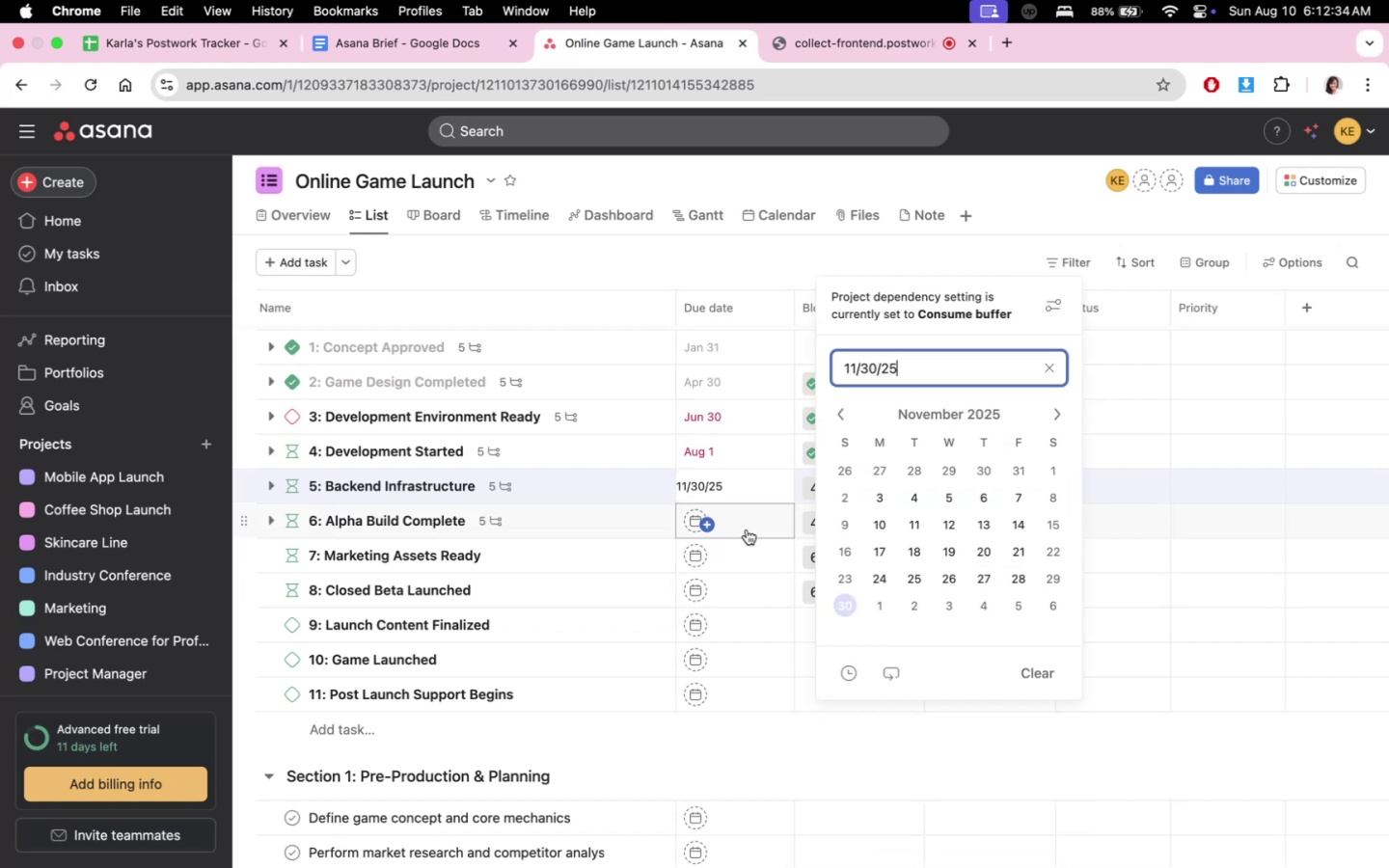 
left_click([747, 529])
 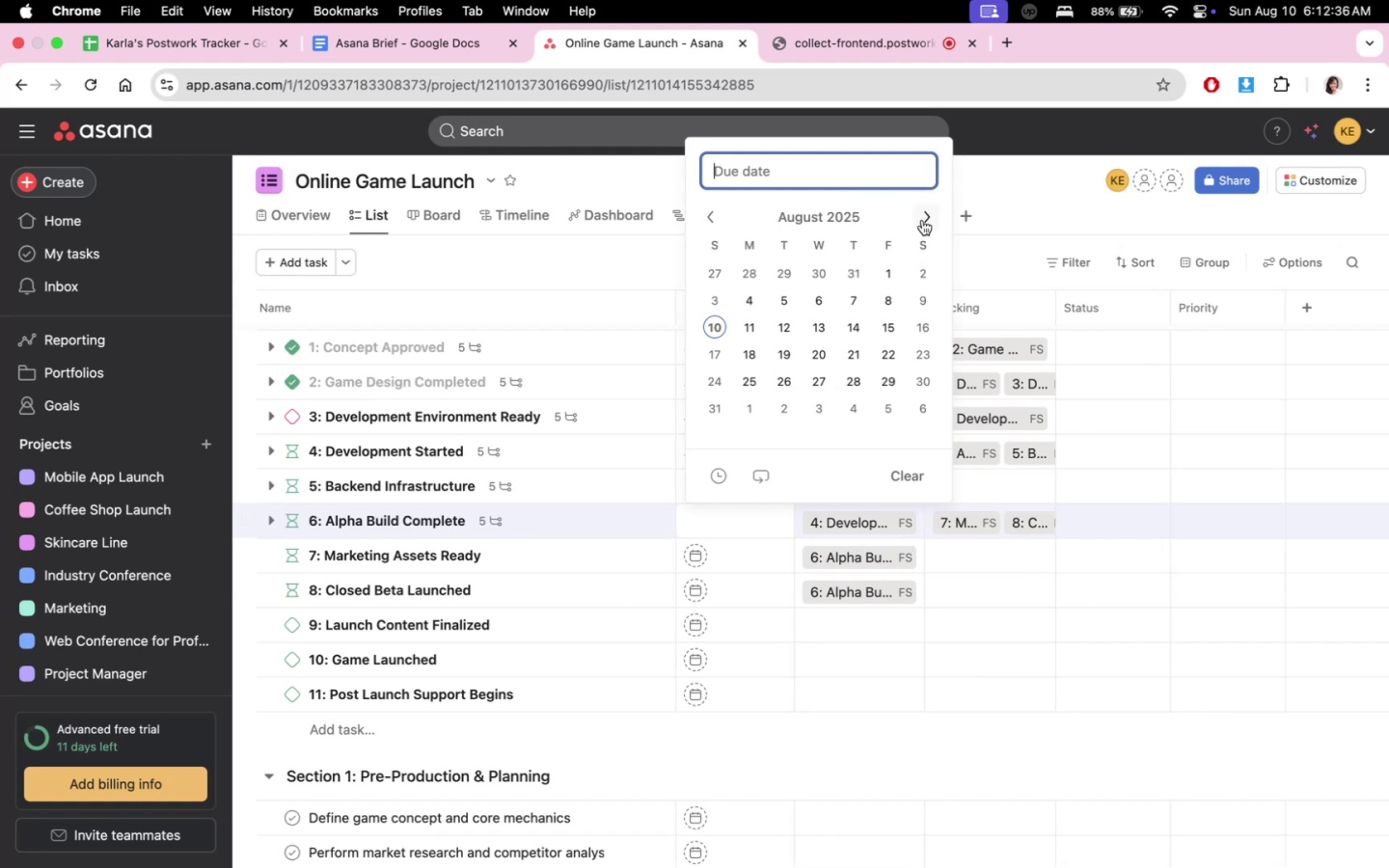 
double_click([922, 216])
 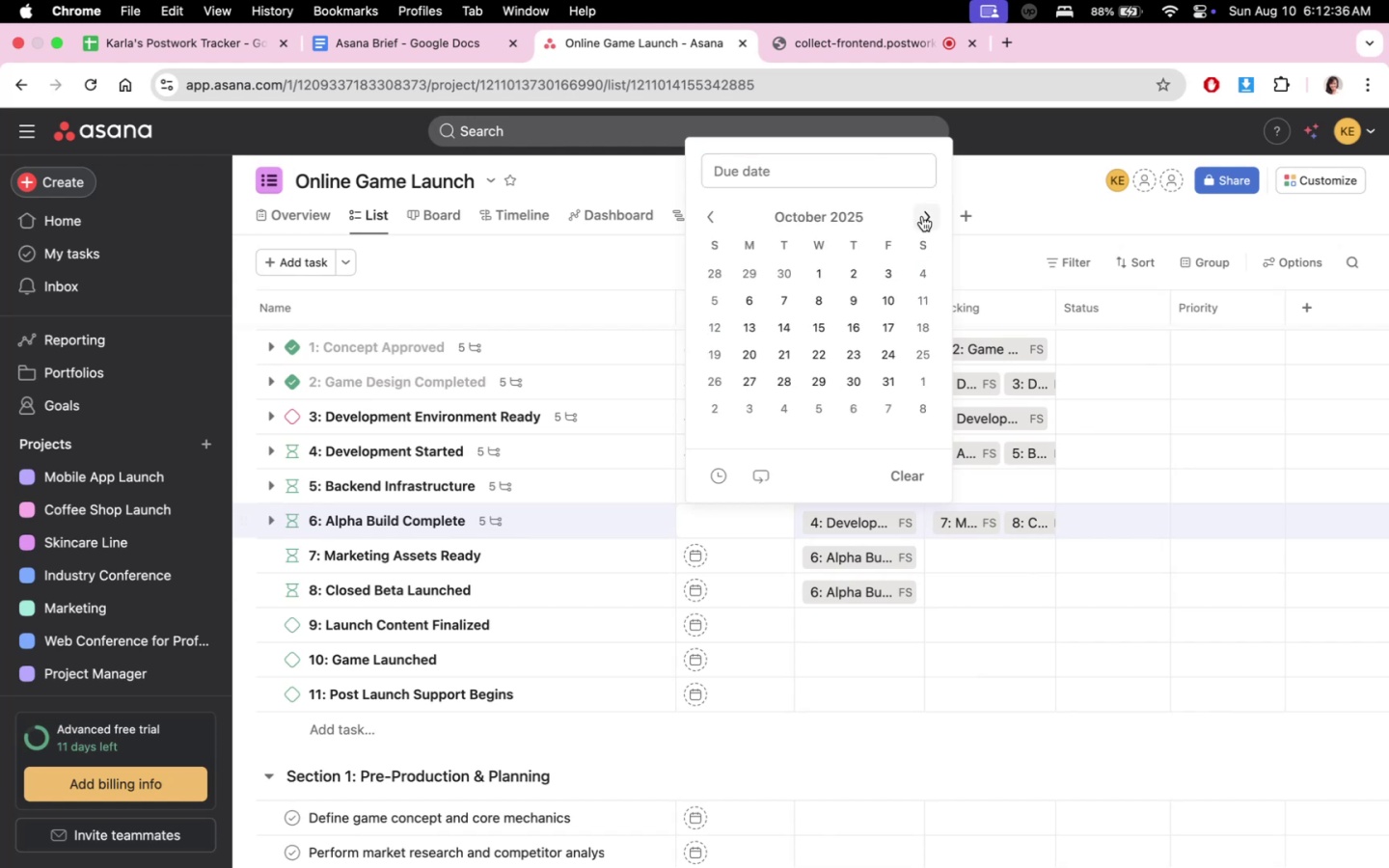 
triple_click([922, 216])
 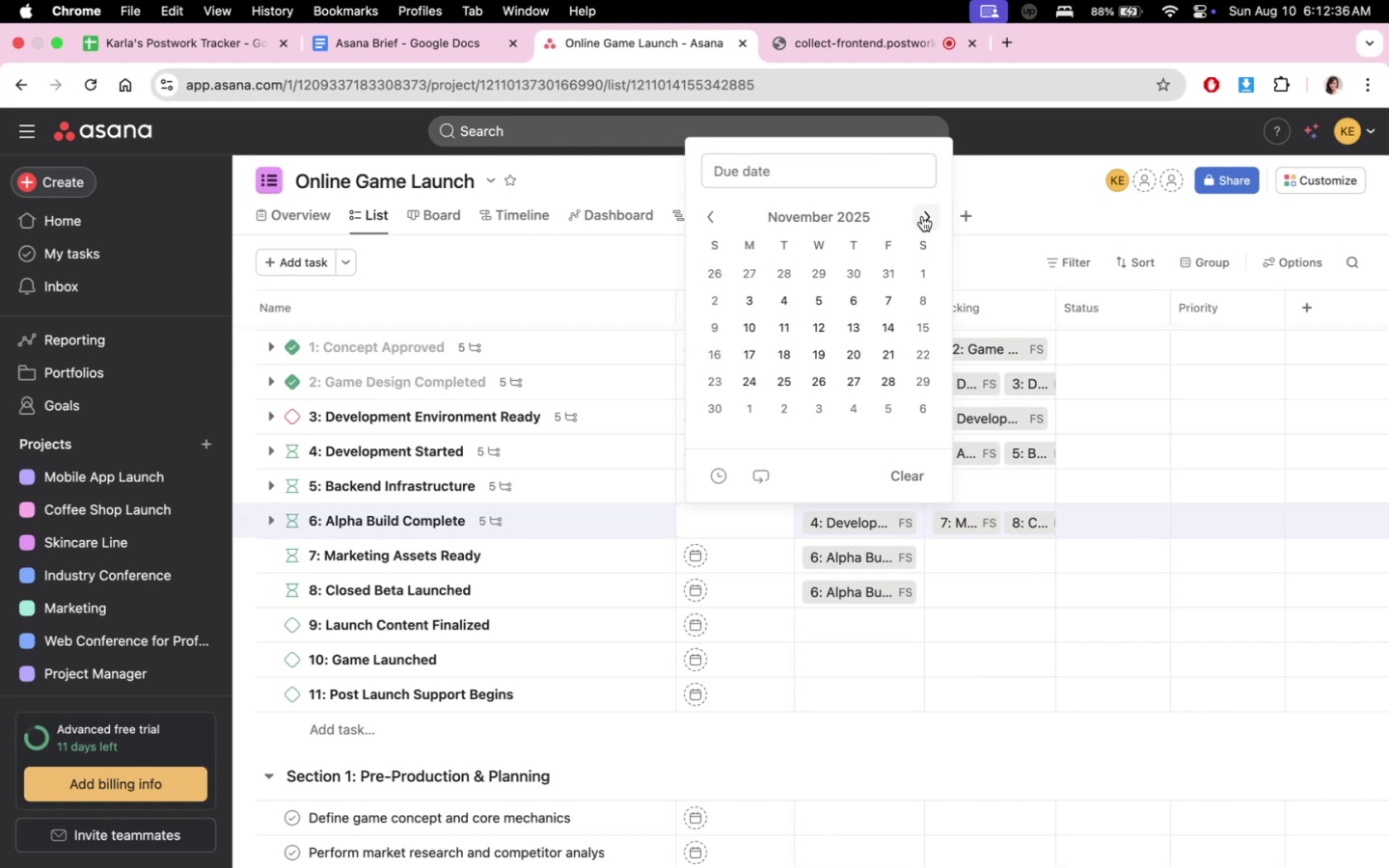 
triple_click([922, 216])
 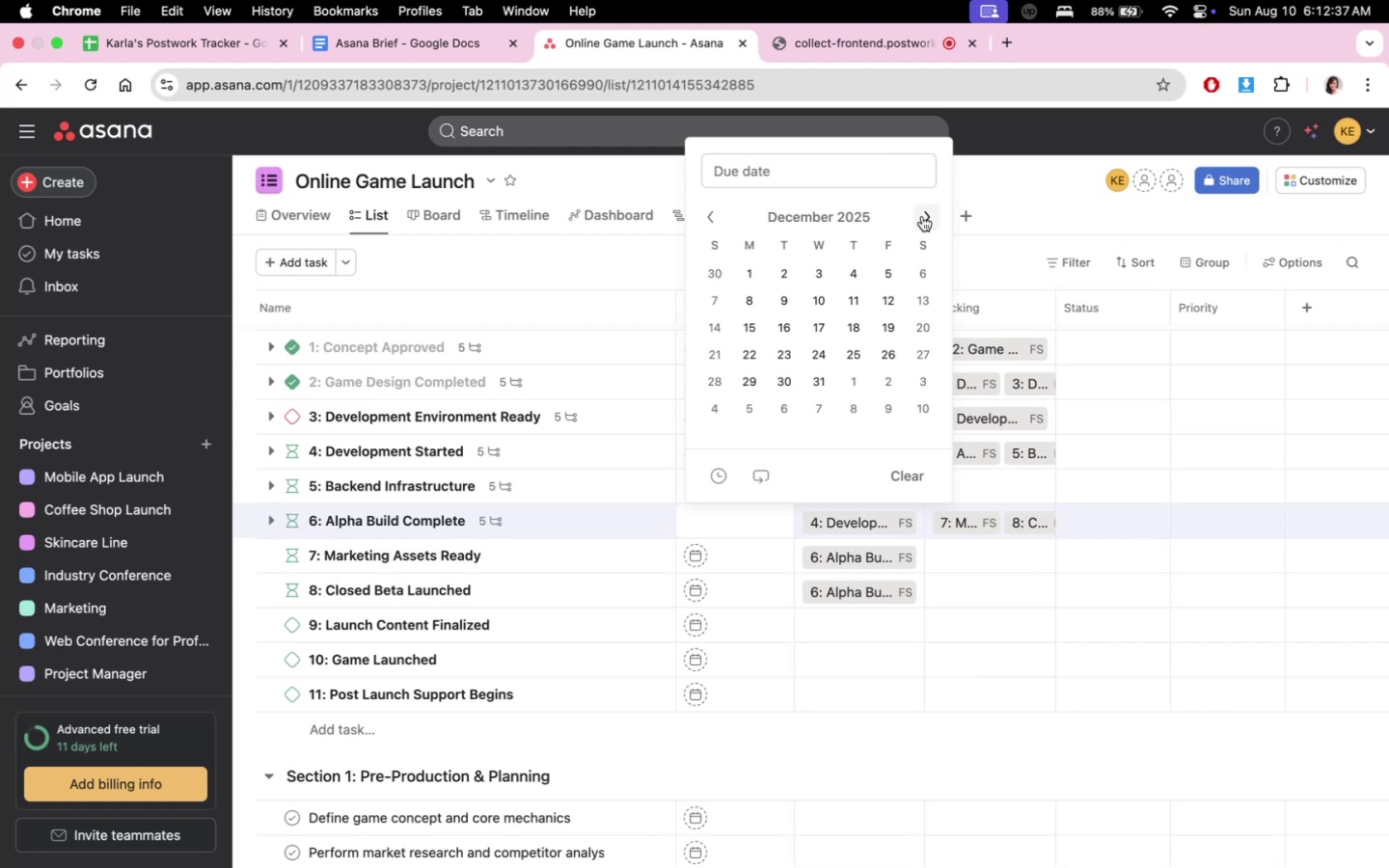 
triple_click([922, 216])
 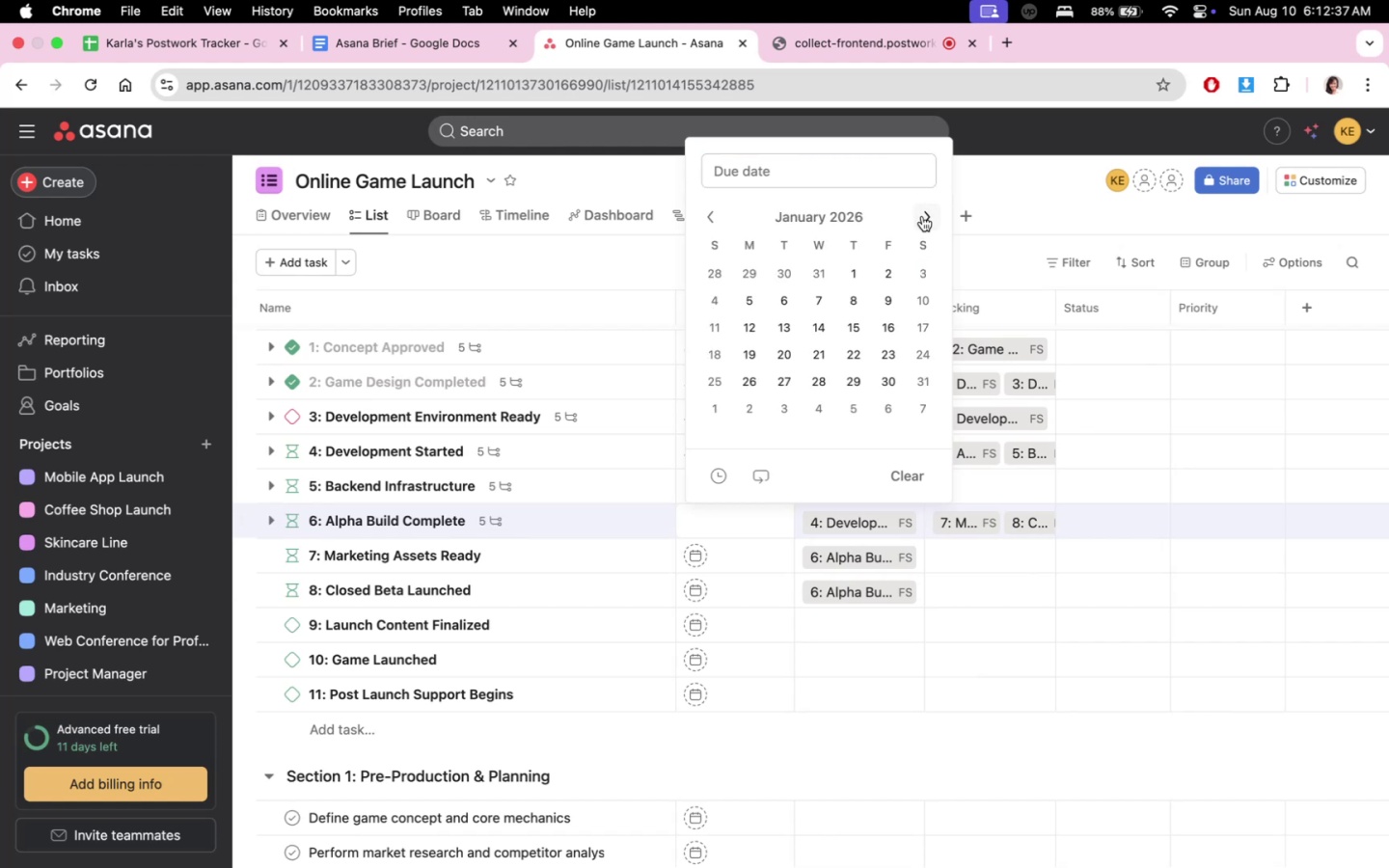 
triple_click([922, 216])
 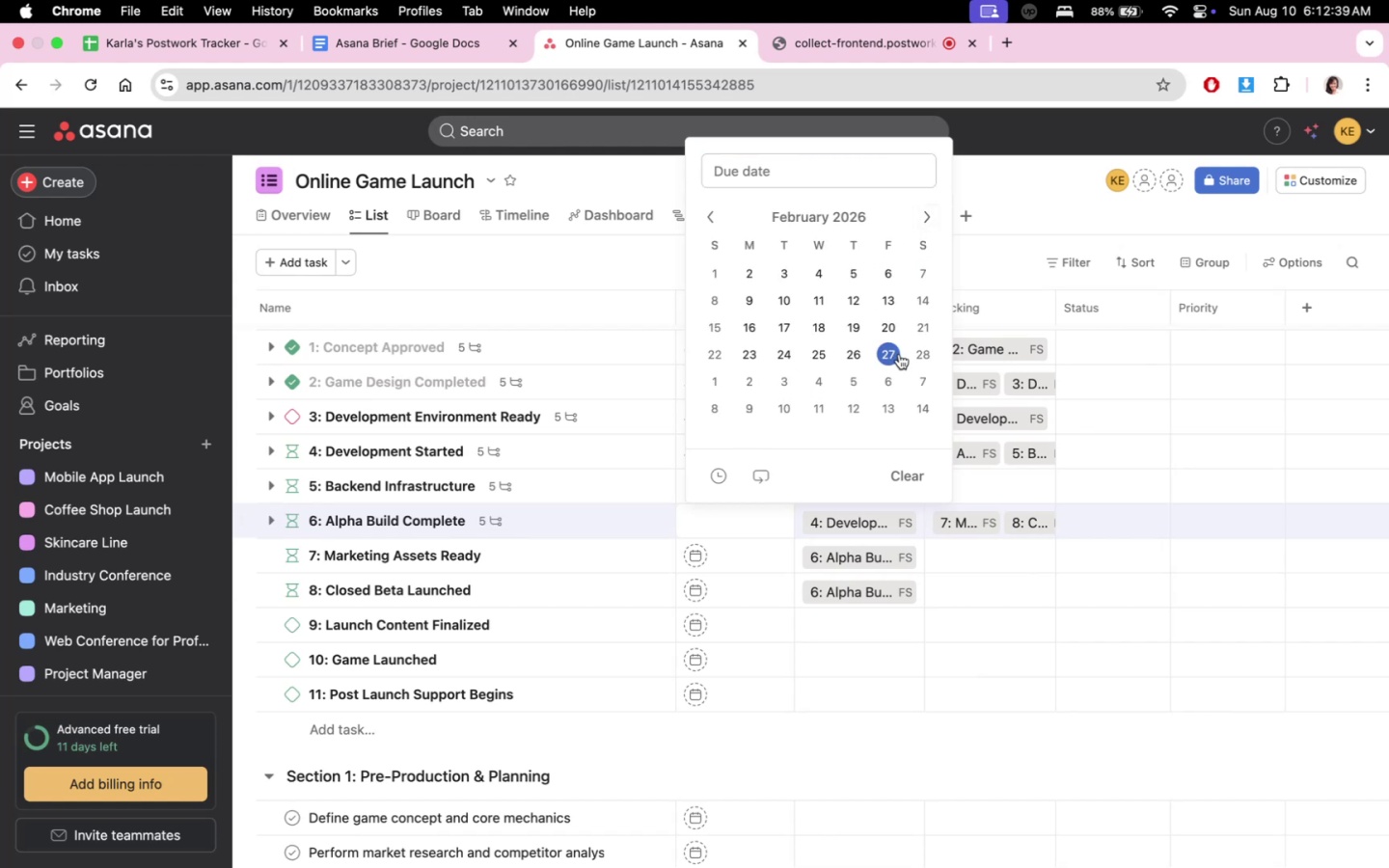 
left_click([920, 355])
 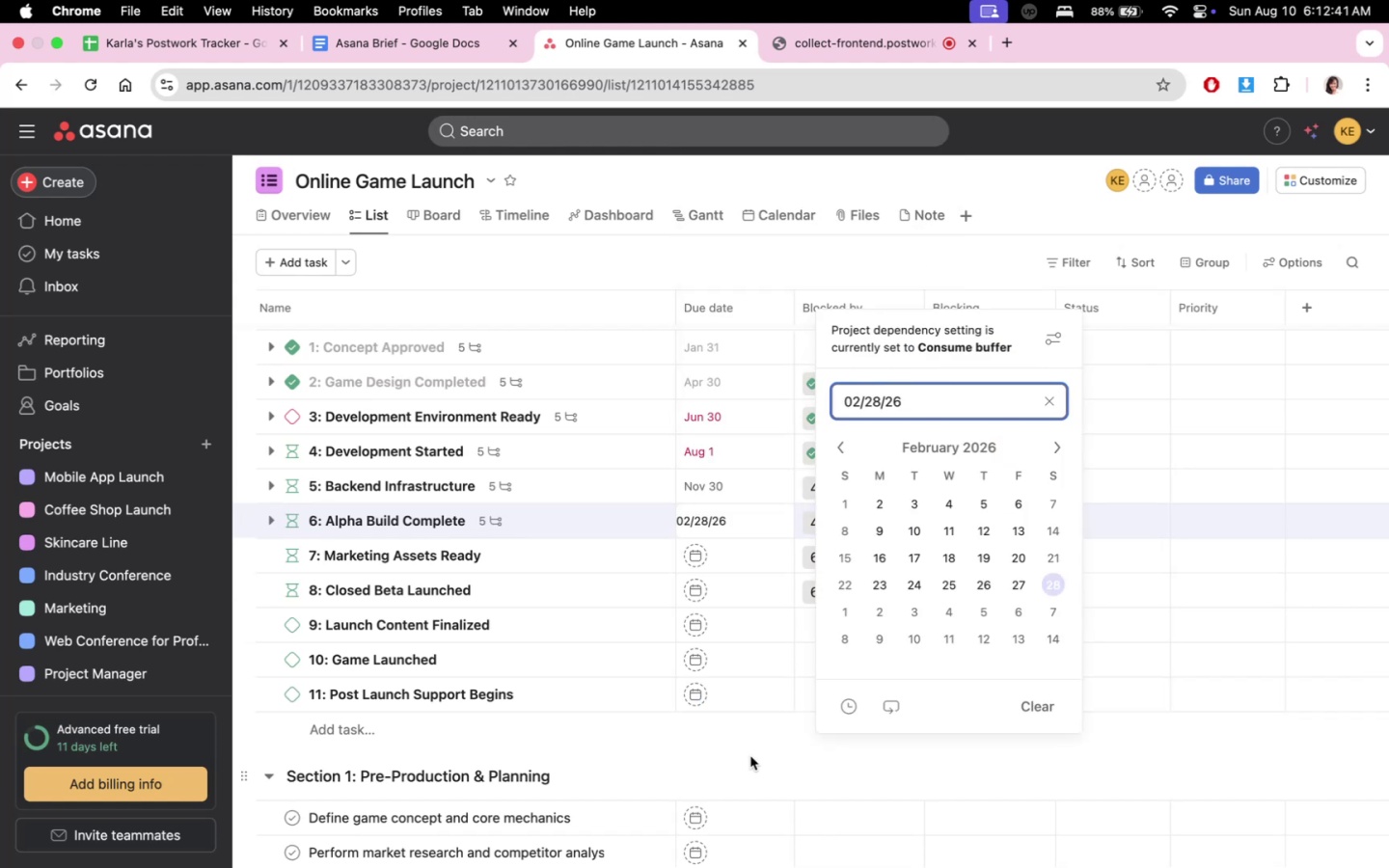 
left_click([750, 756])
 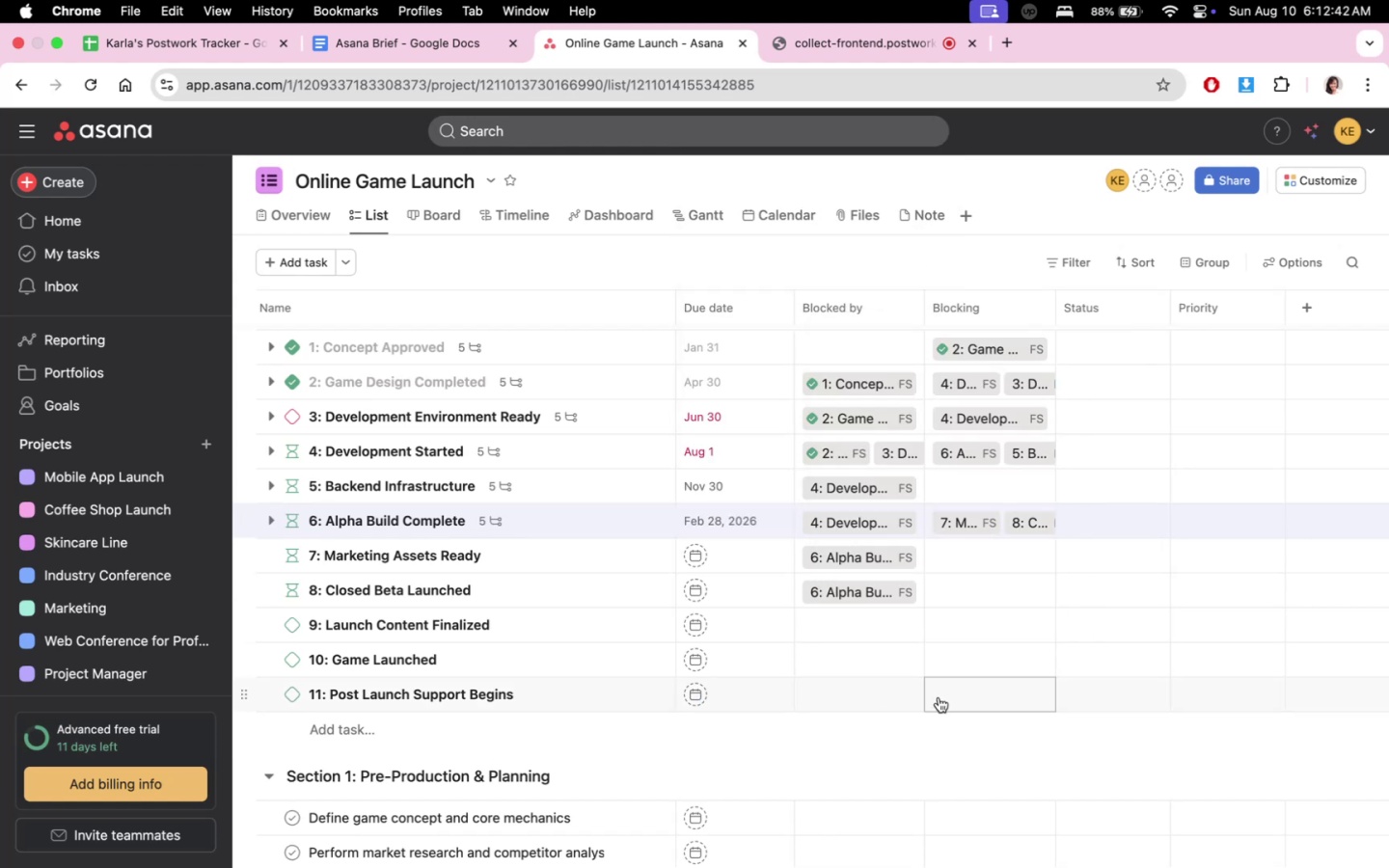 
scroll: coordinate [915, 661], scroll_direction: down, amount: 1.0
 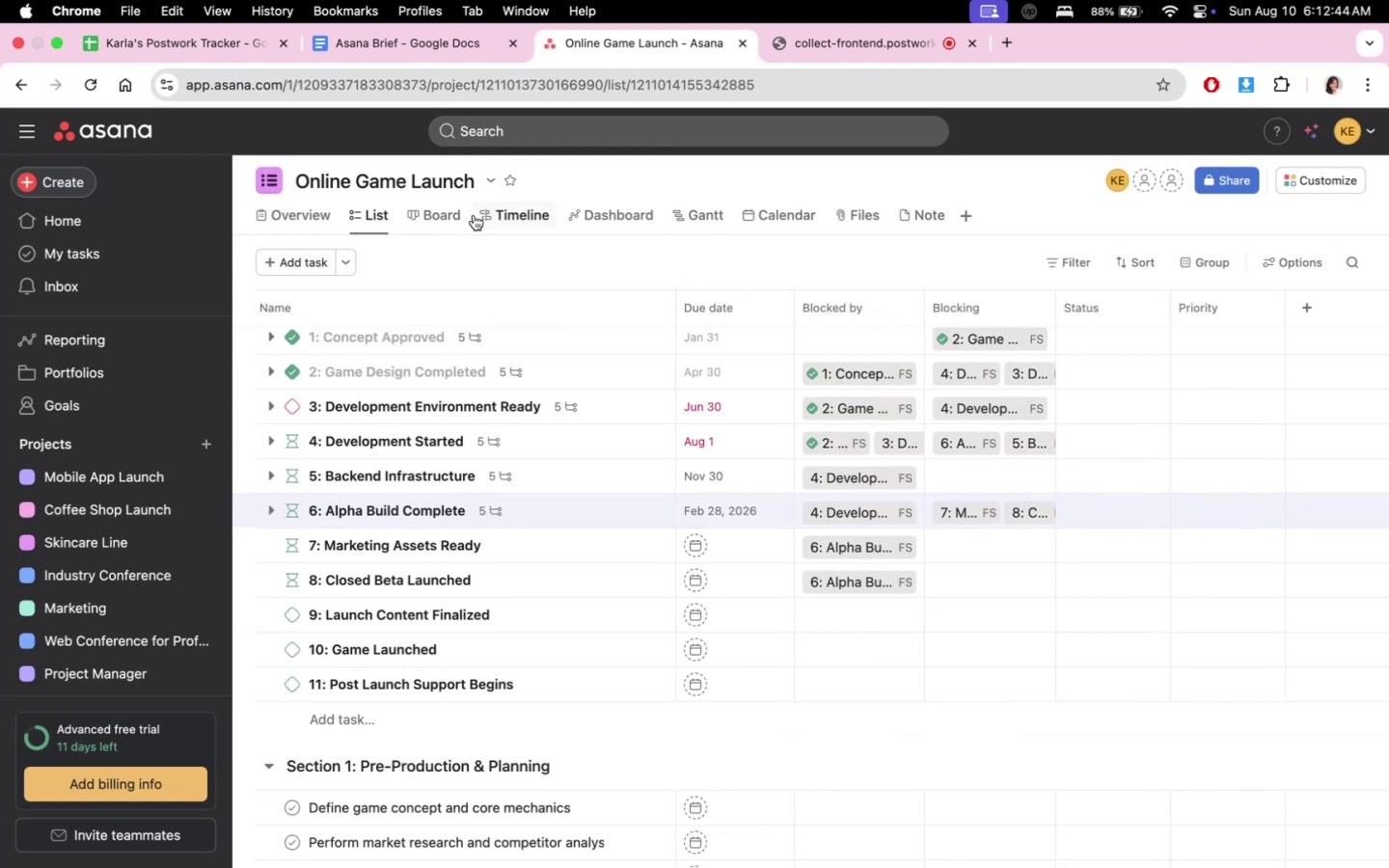 
double_click([474, 215])
 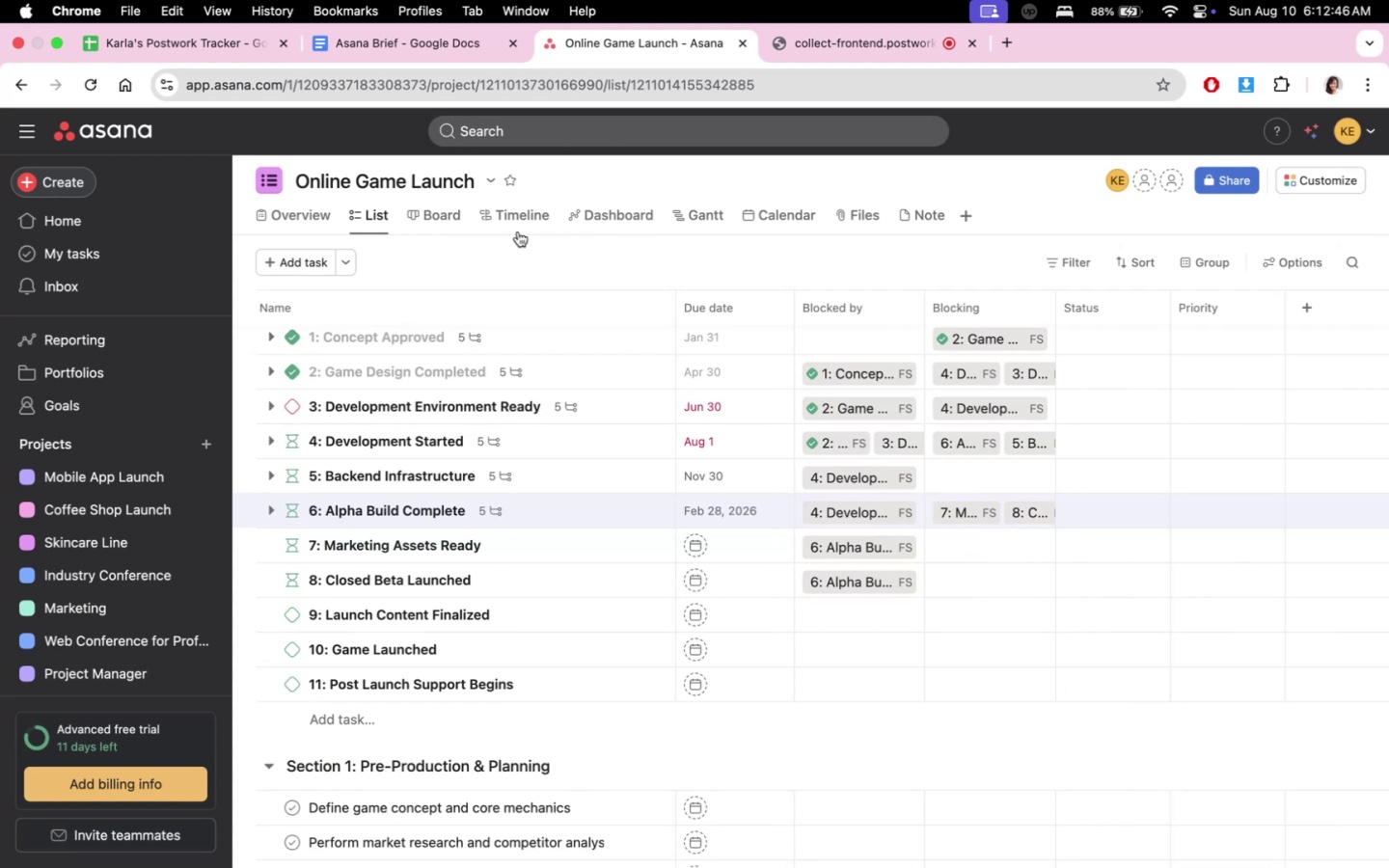 
double_click([518, 225])
 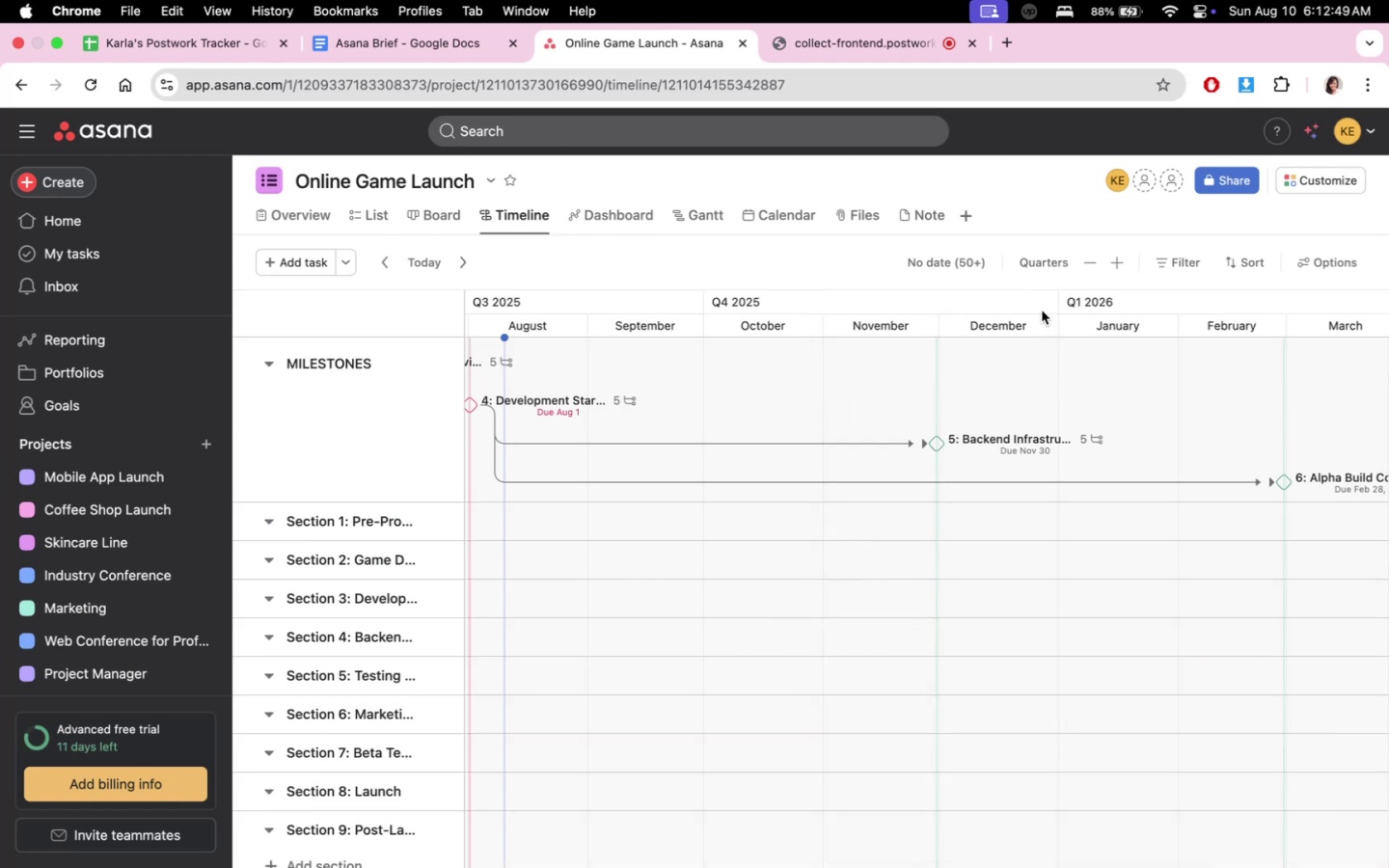 
left_click([1089, 261])
 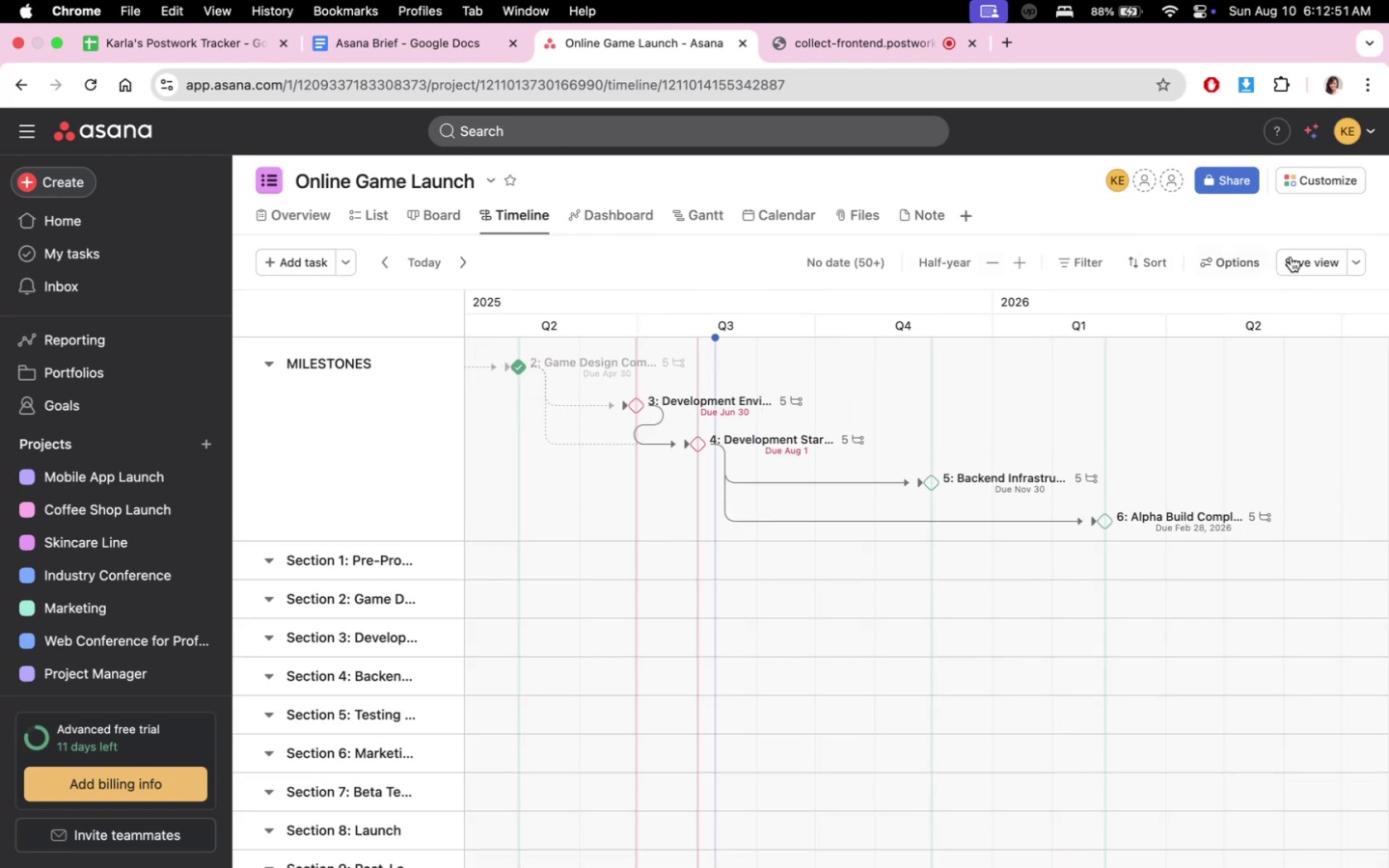 